 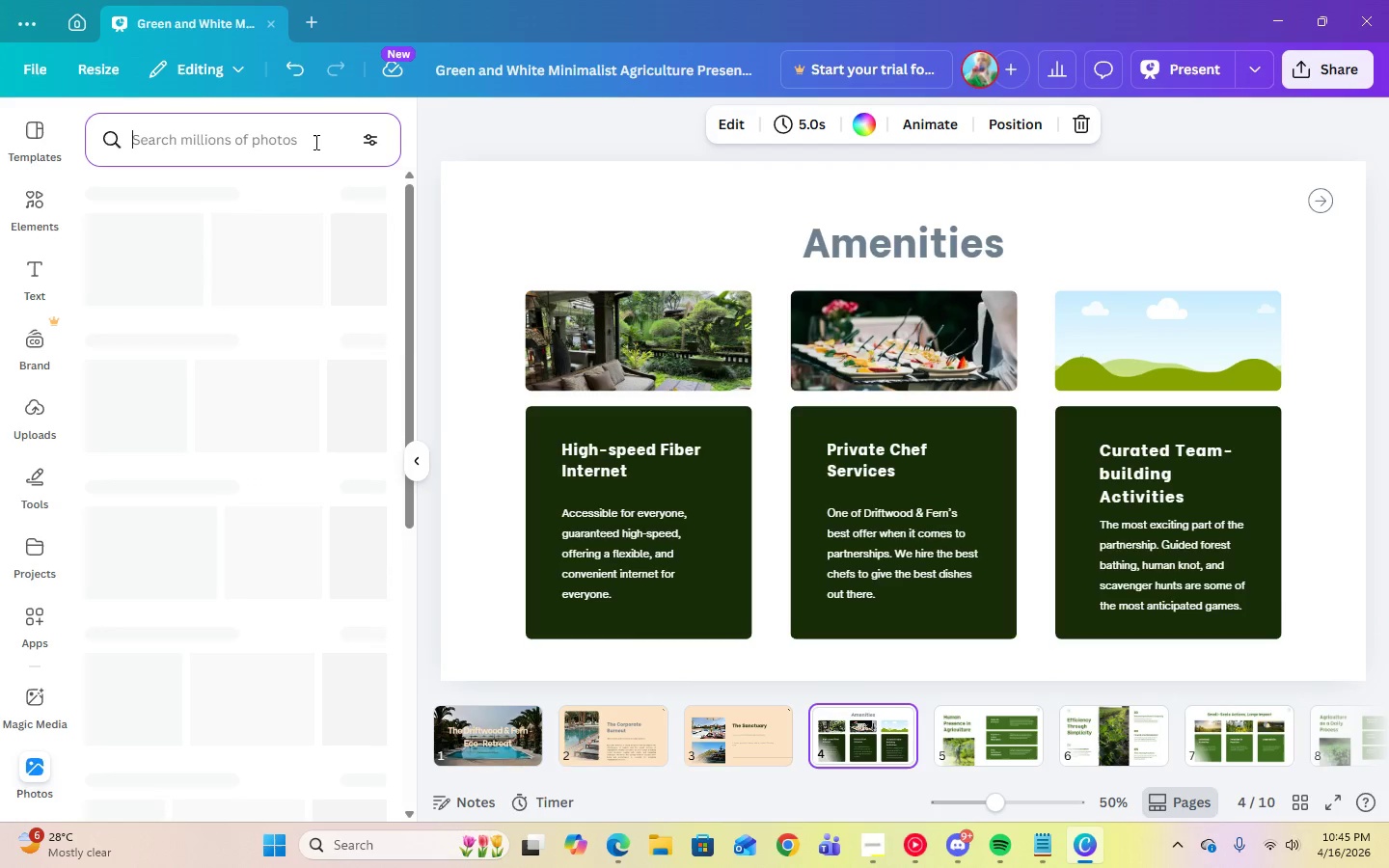 
key(Control+V)
 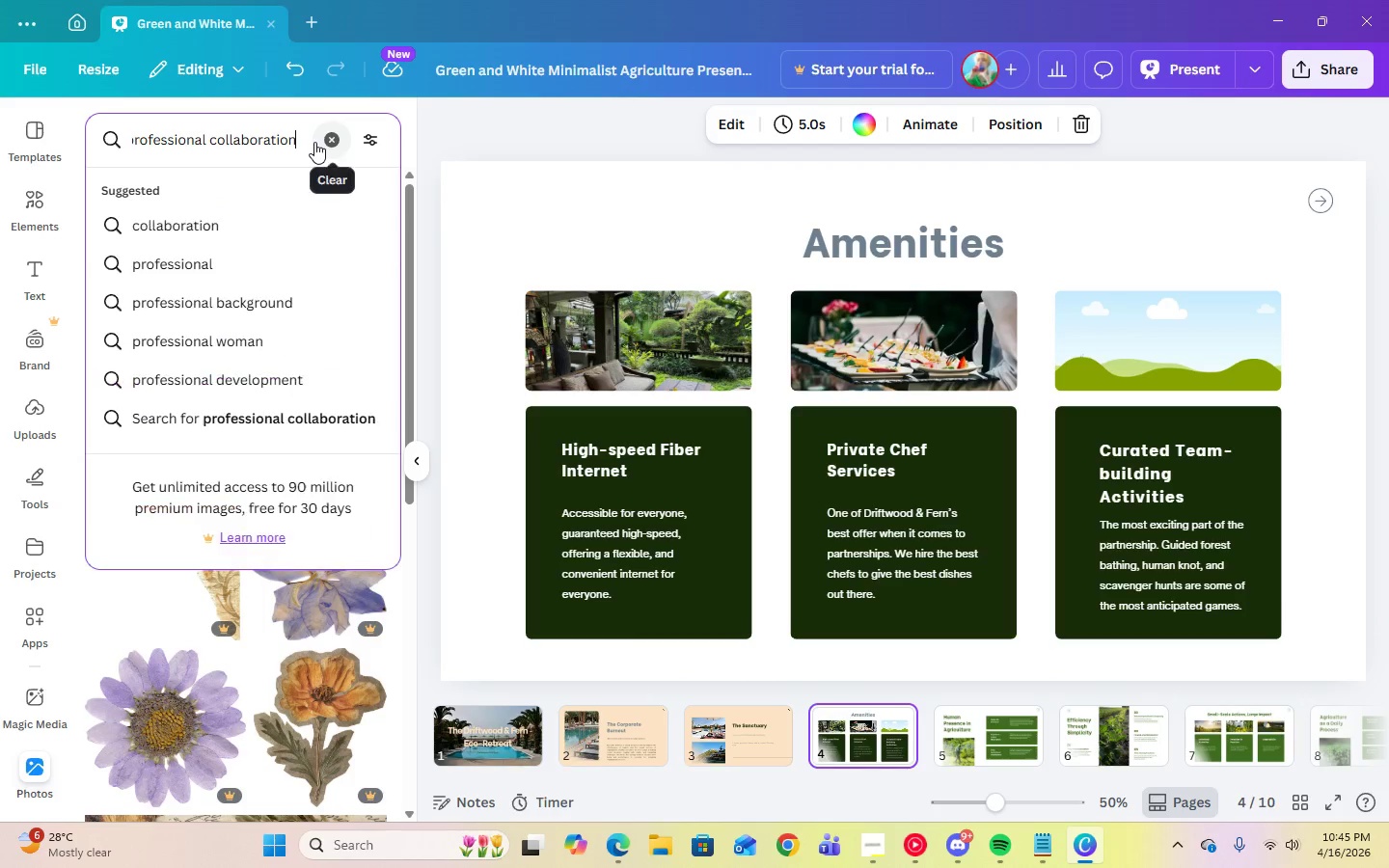 
key(Enter)
 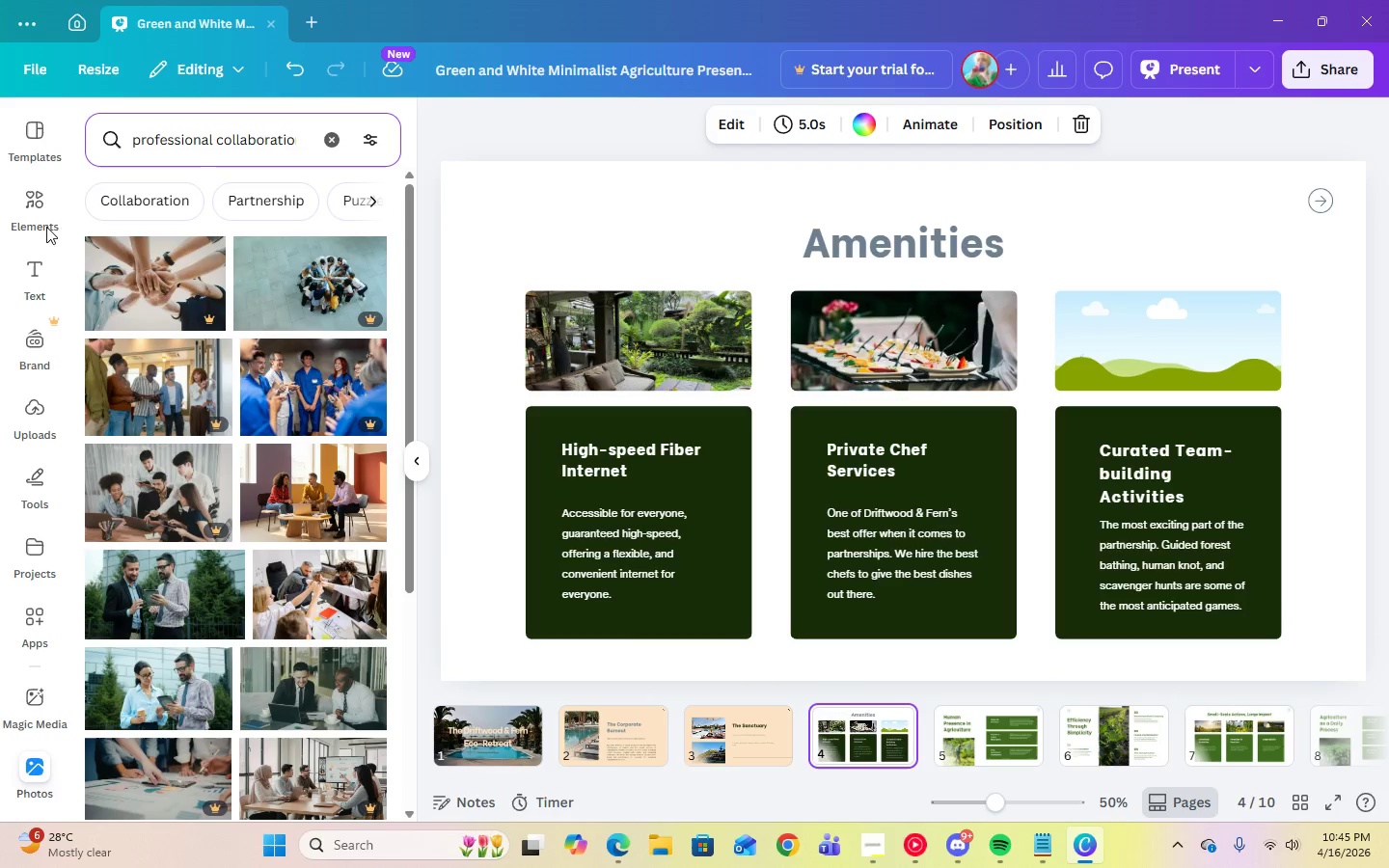 
scroll: coordinate [222, 732], scroll_direction: down, amount: 2.0
 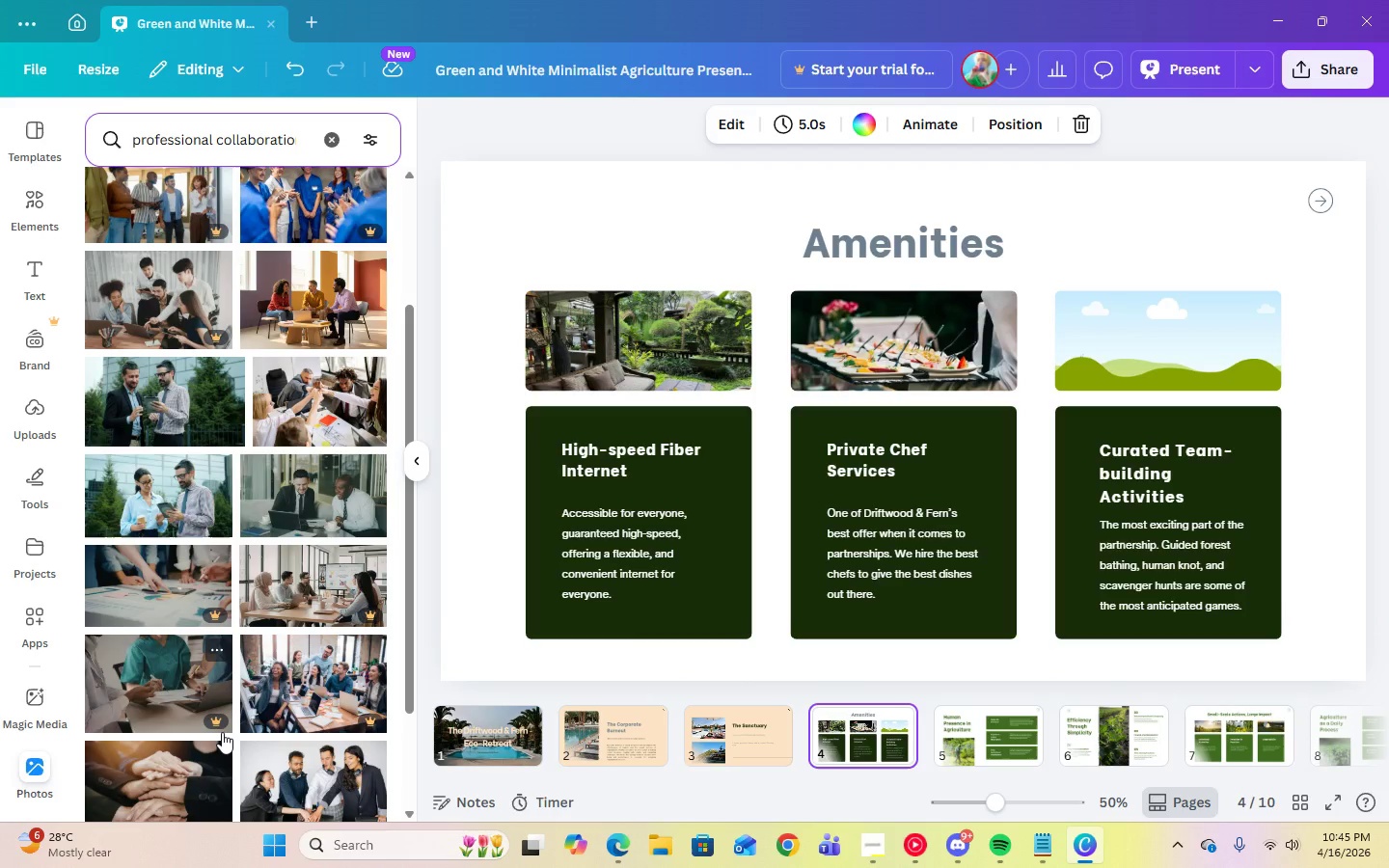 
scroll: coordinate [222, 732], scroll_direction: up, amount: 3.0
 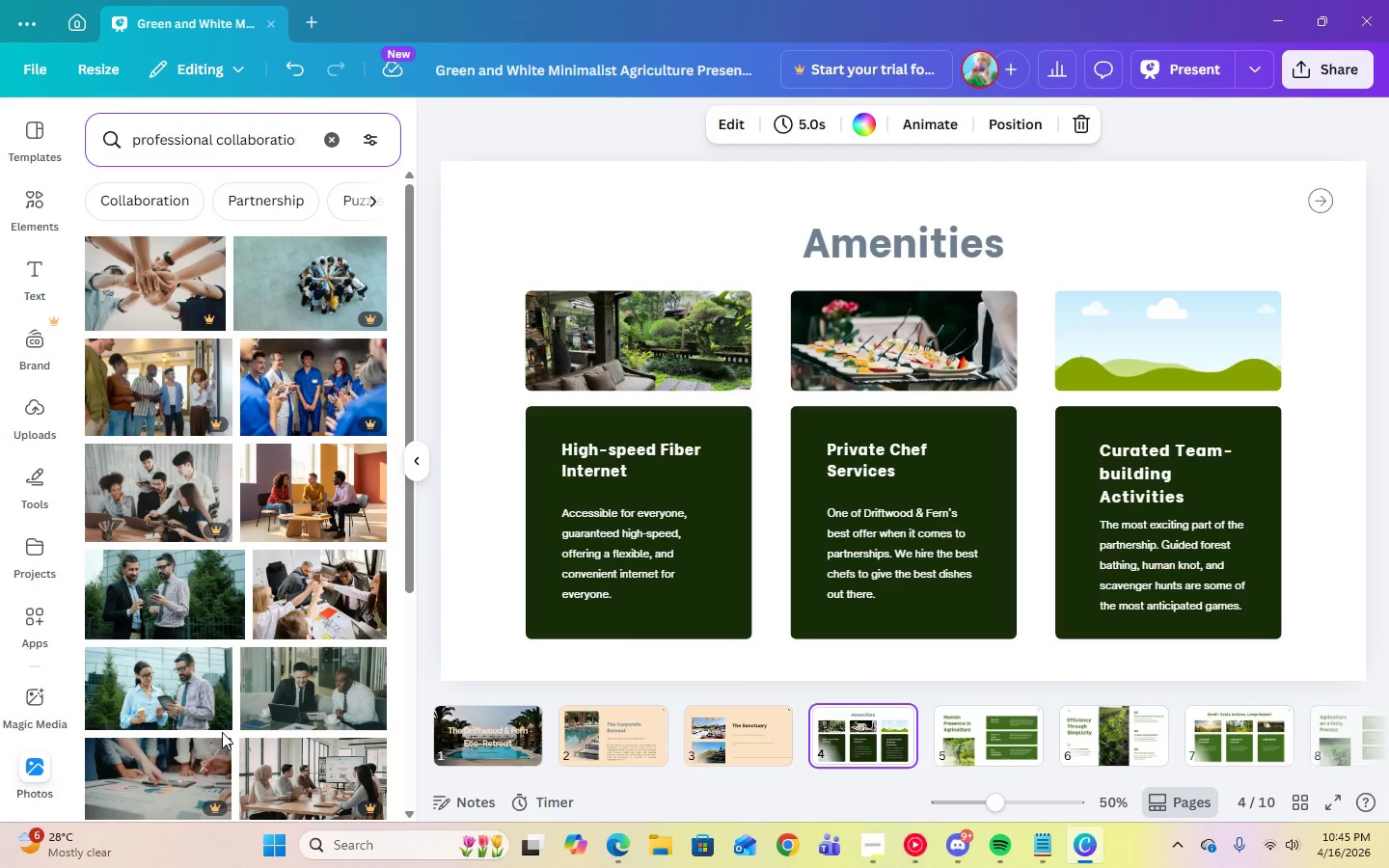 
scroll: coordinate [222, 732], scroll_direction: down, amount: 12.0
 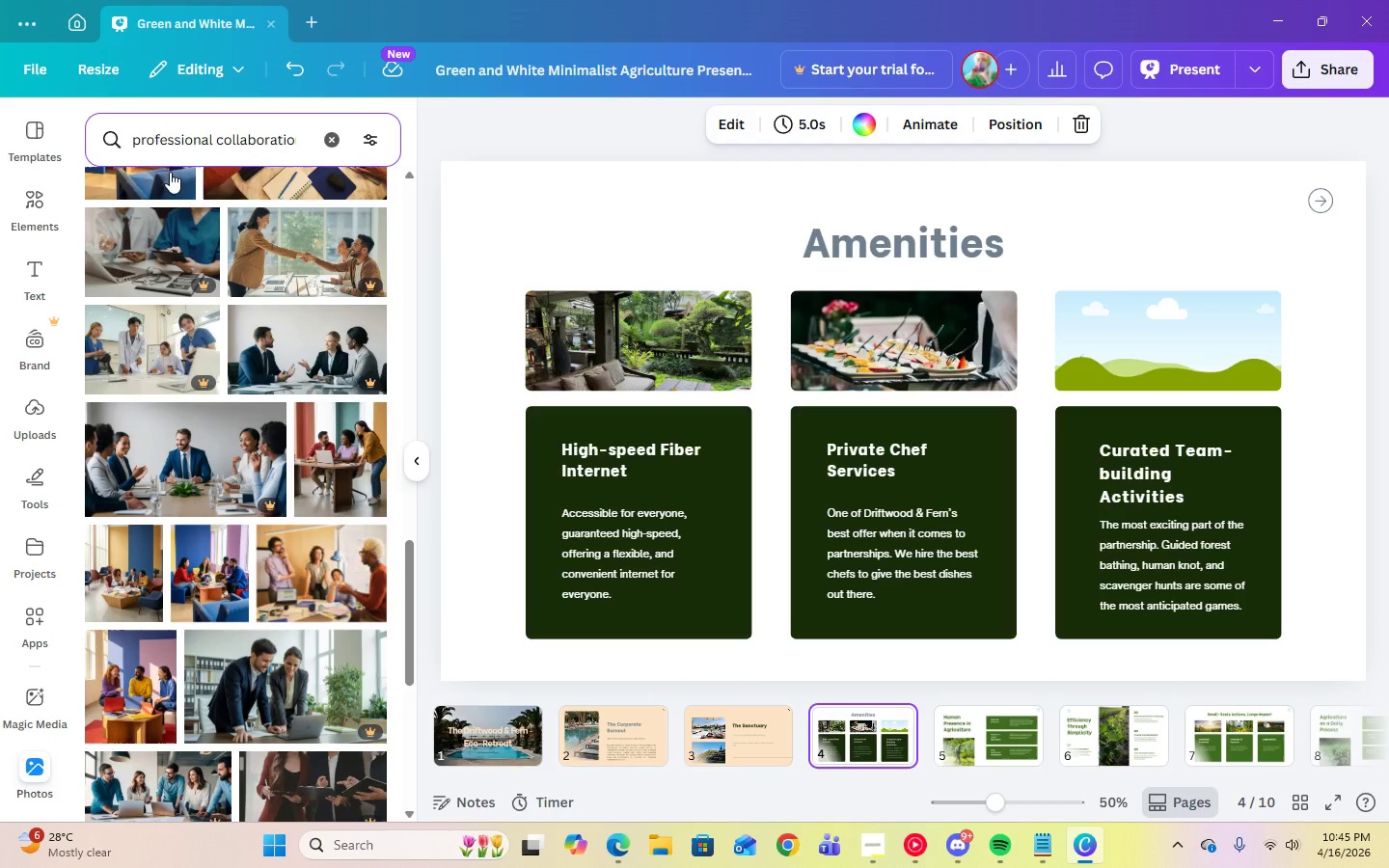 
left_click([216, 132])
 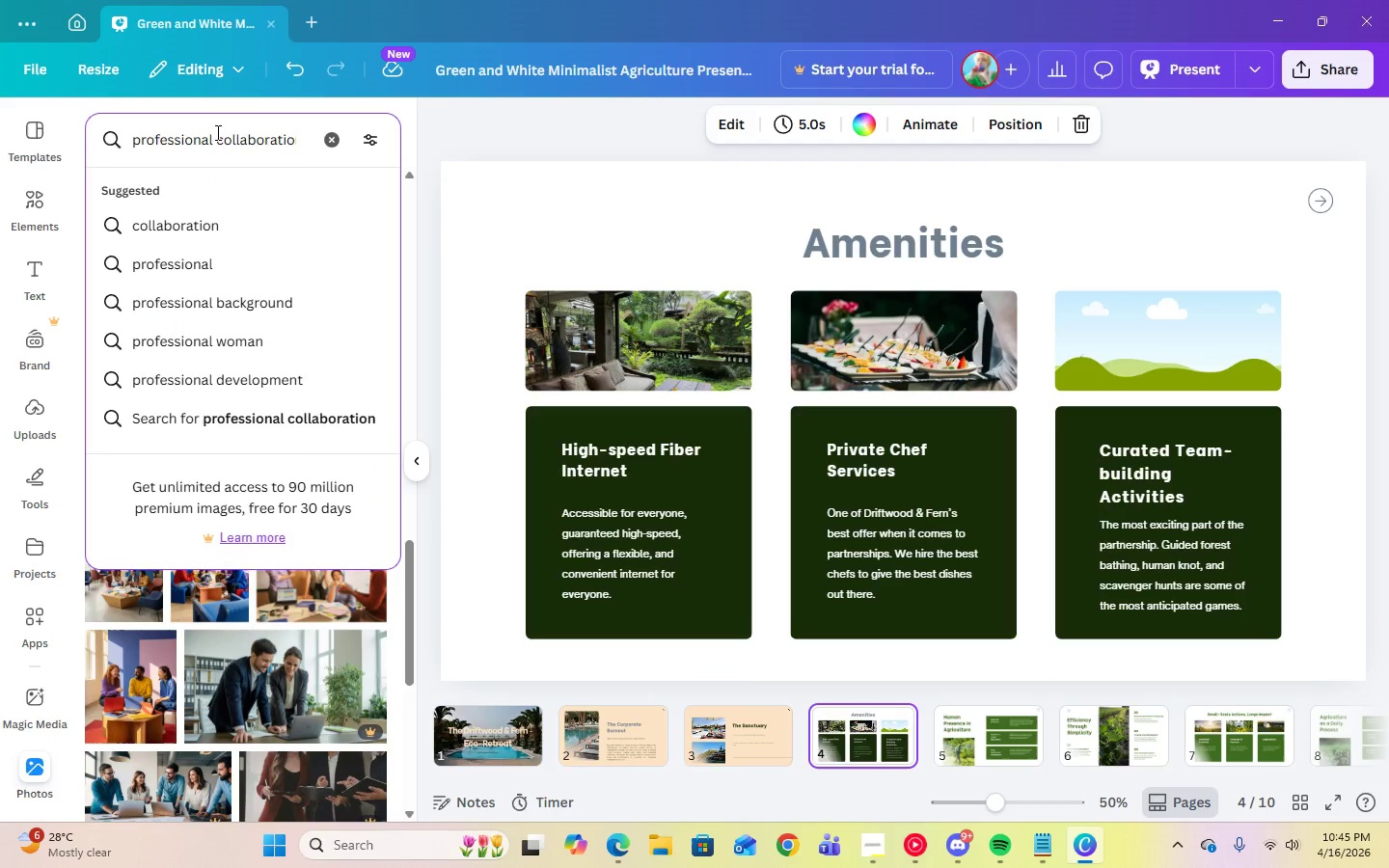 
type(outdoor )
 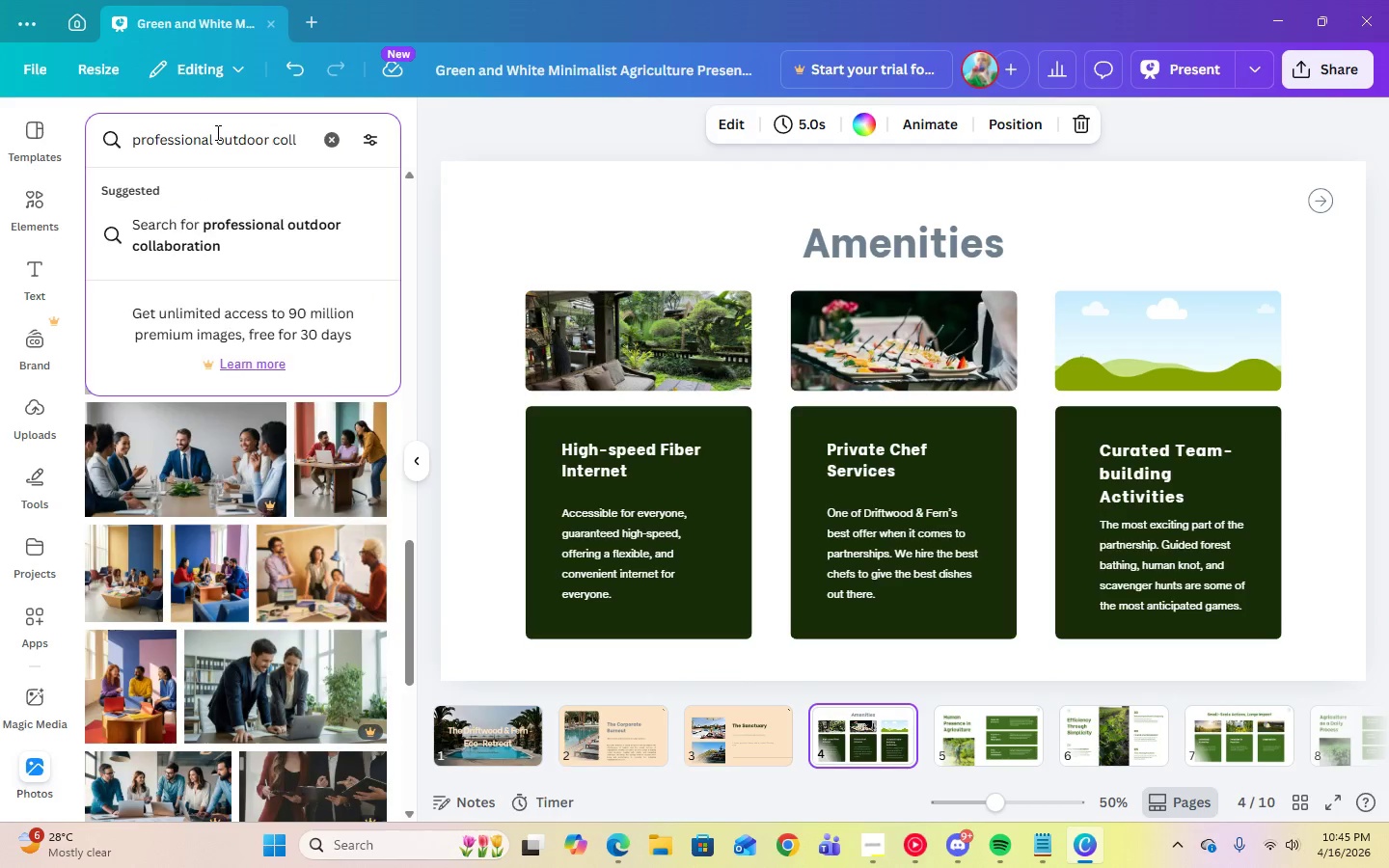 
key(Enter)
 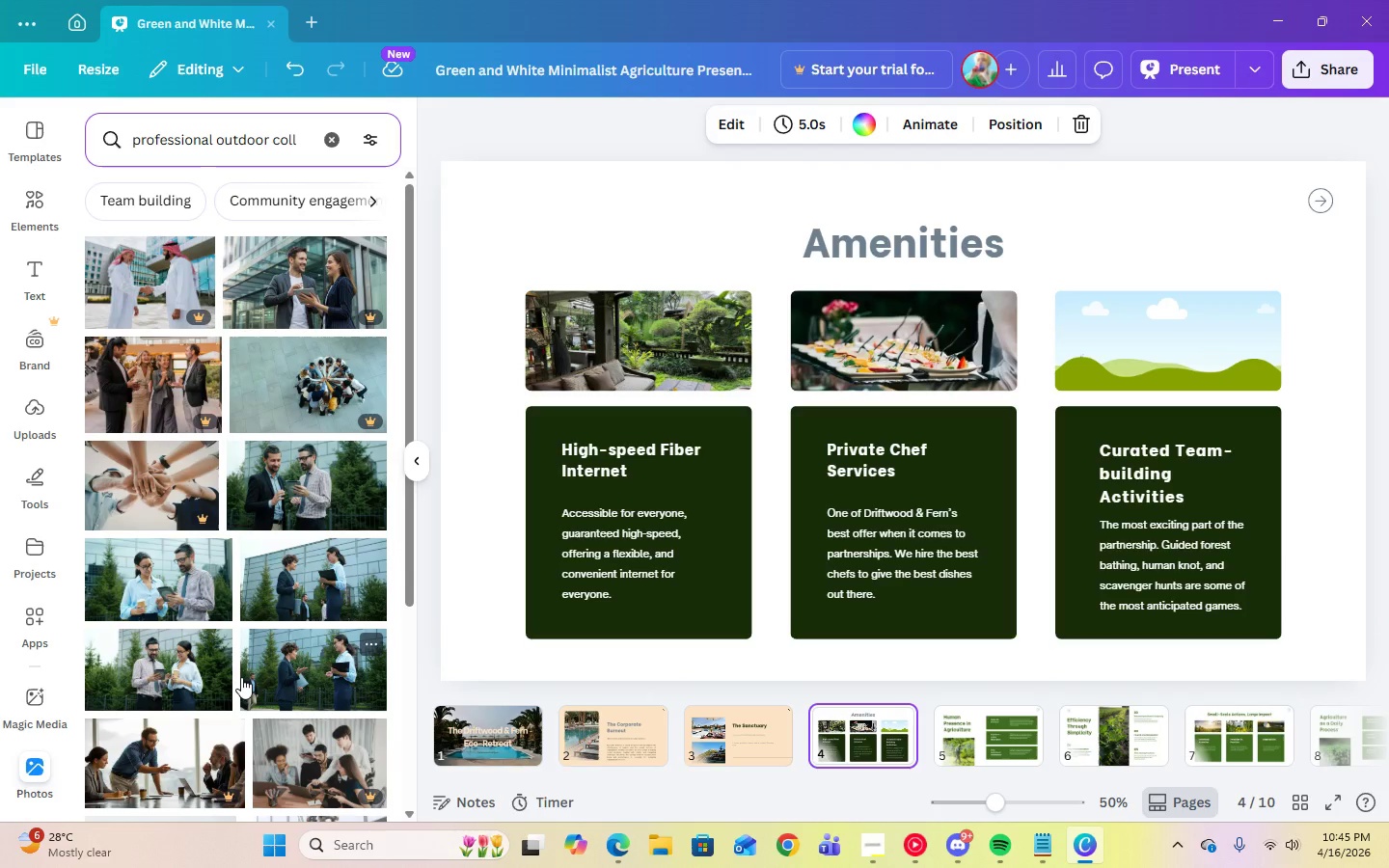 
scroll: coordinate [241, 674], scroll_direction: down, amount: 19.0
 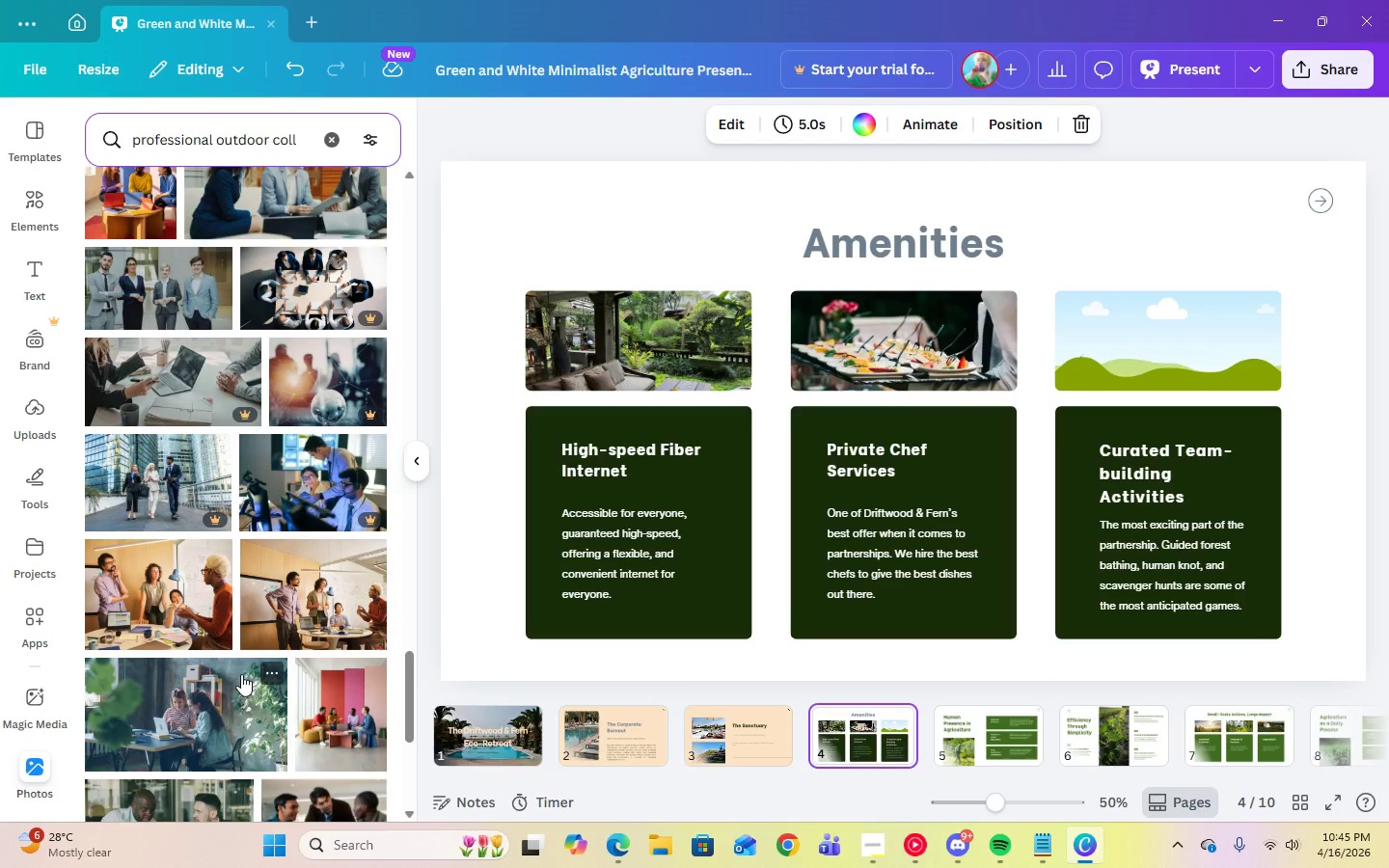 
scroll: coordinate [261, 662], scroll_direction: down, amount: 19.0
 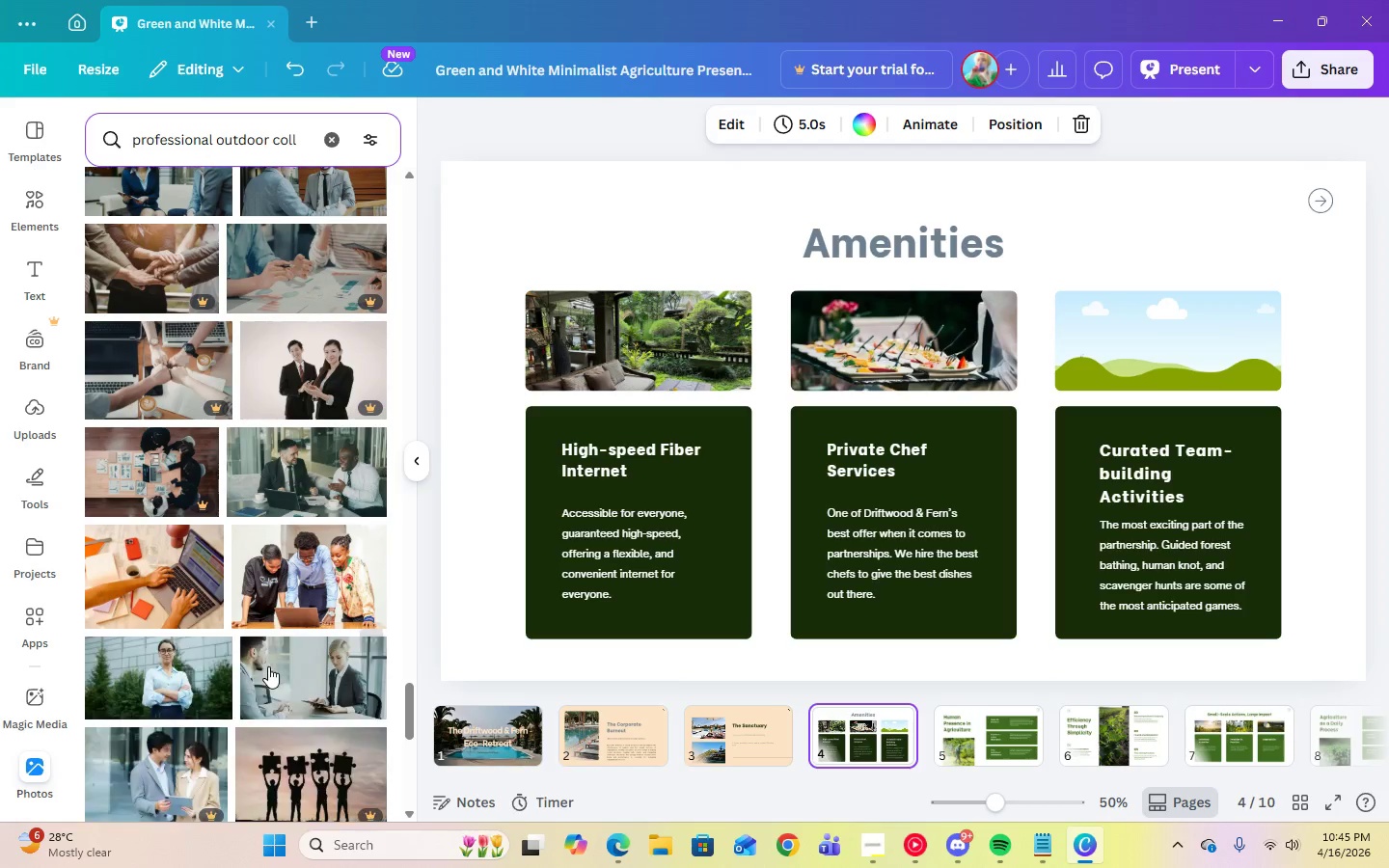 
scroll: coordinate [293, 630], scroll_direction: down, amount: 14.0
 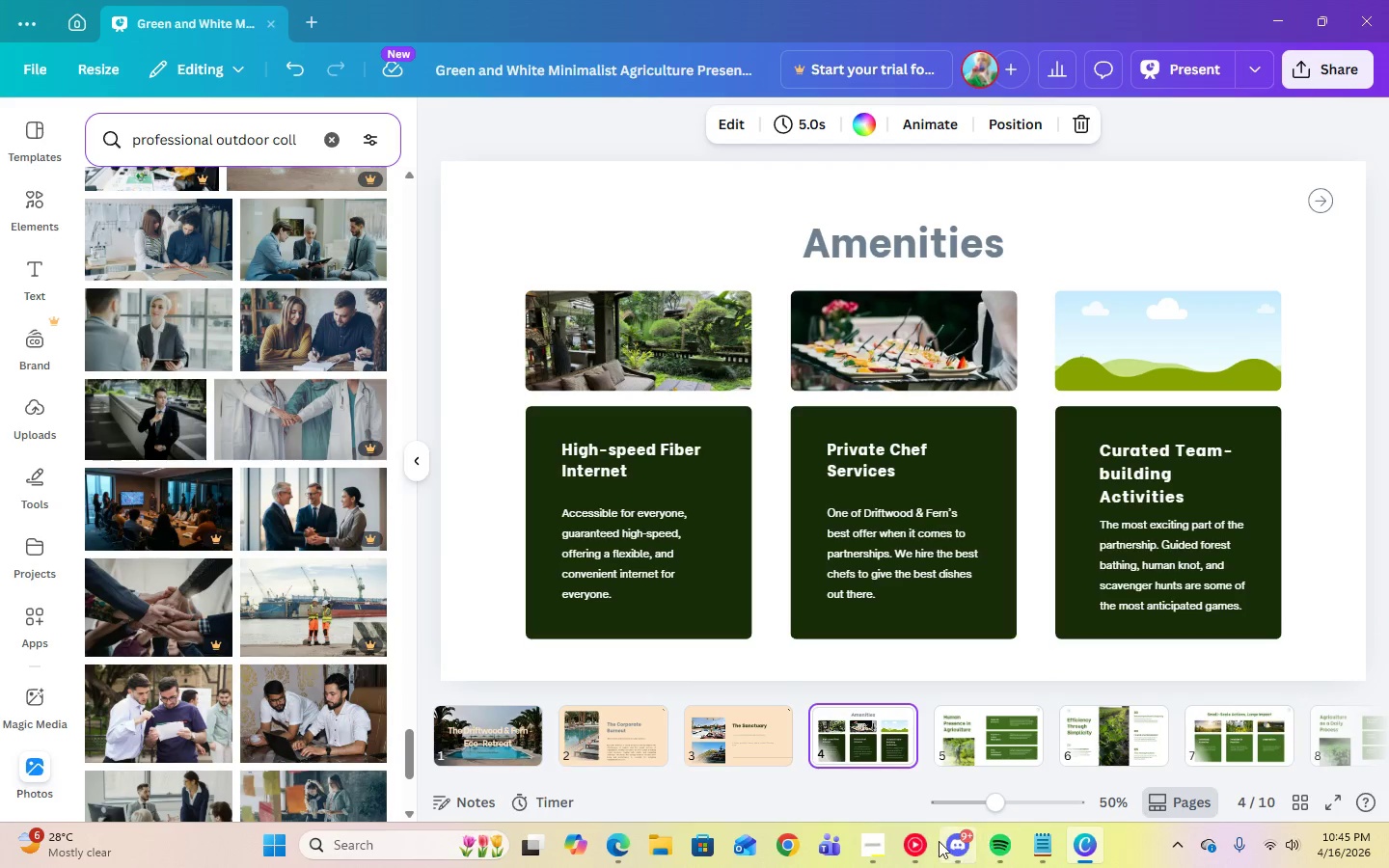 
left_click([927, 841])
 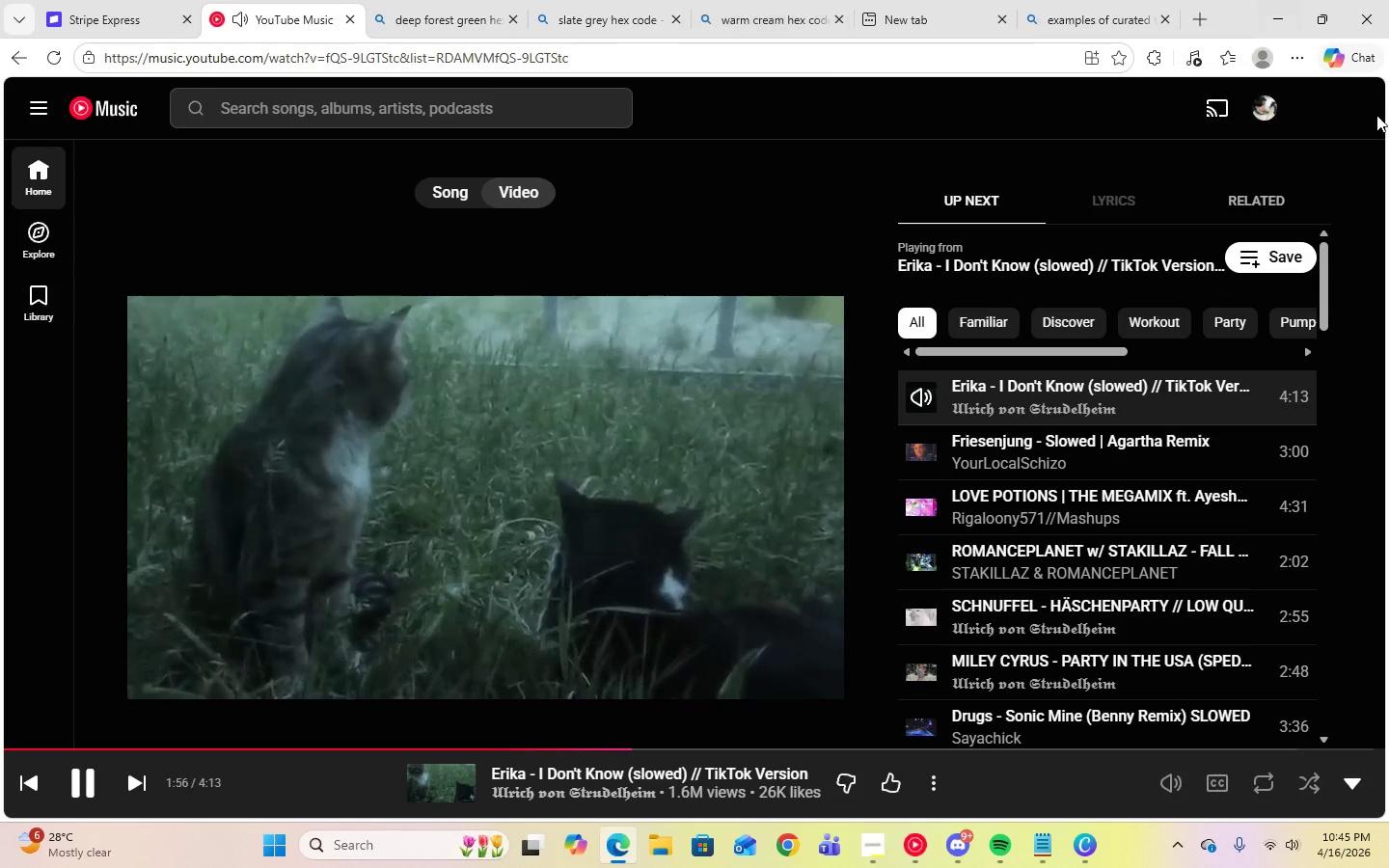 
scroll: coordinate [1085, 591], scroll_direction: none, amount: 0.0
 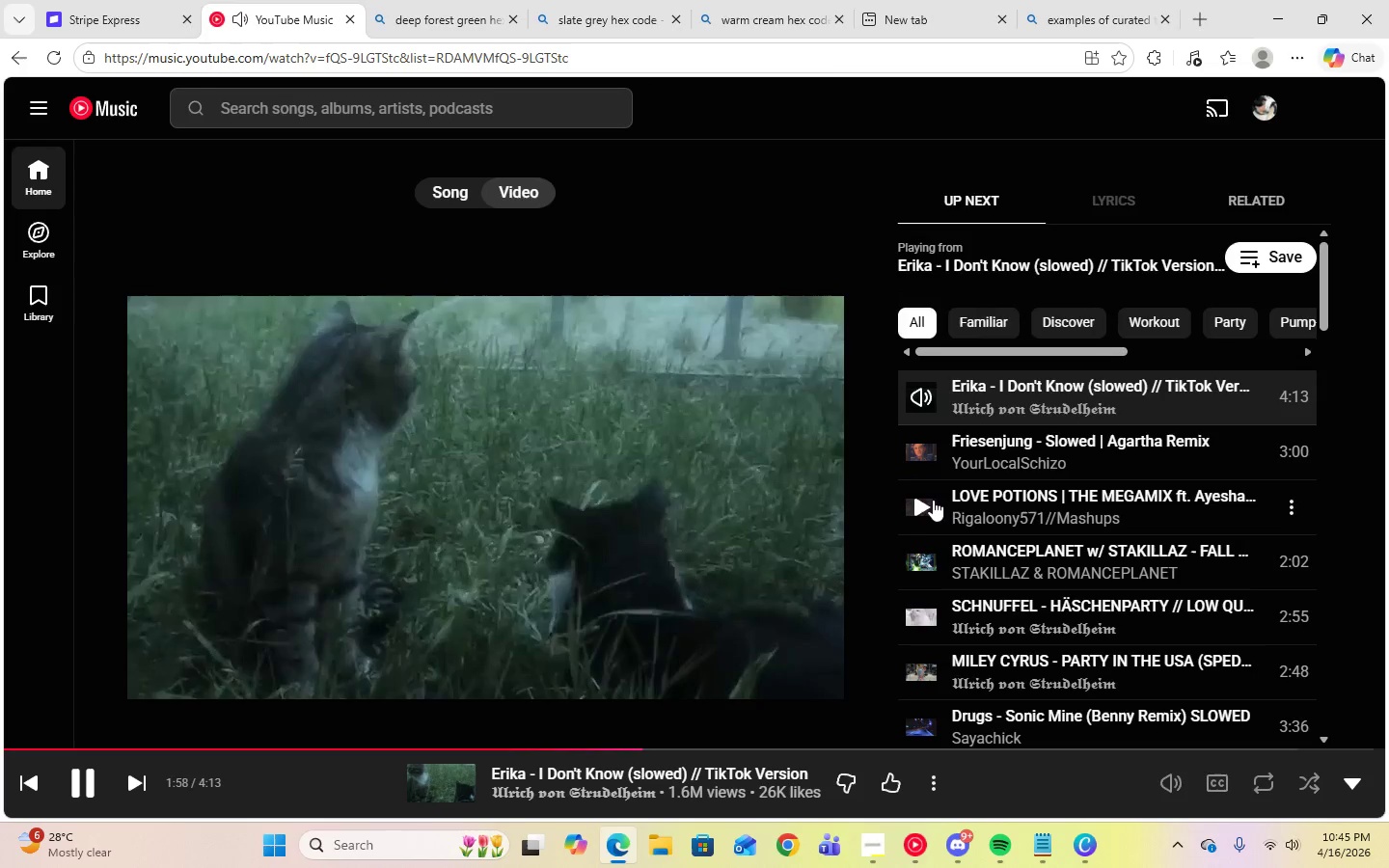 
left_click([926, 507])
 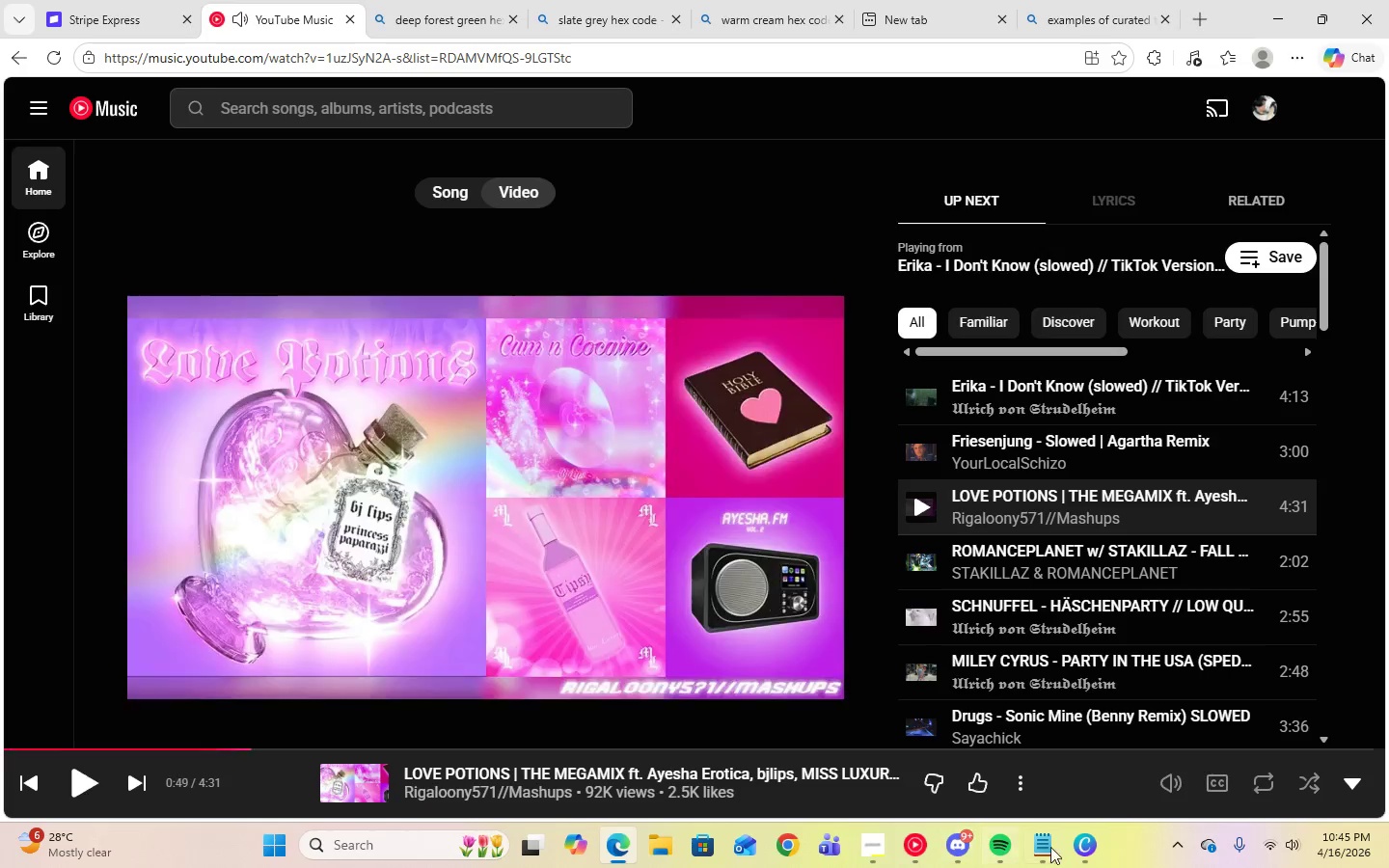 
left_click([1090, 849])
 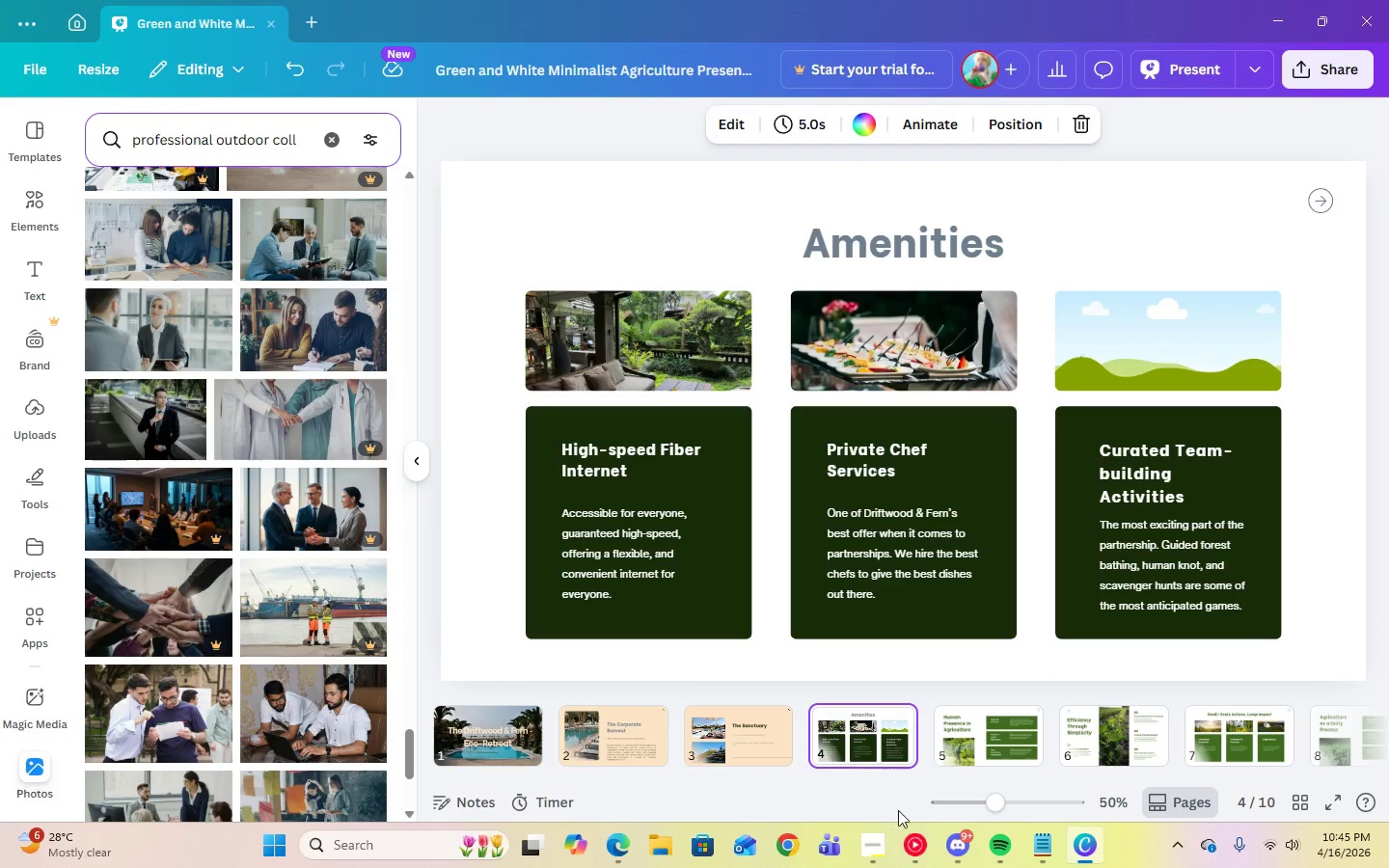 
left_click([910, 838])
 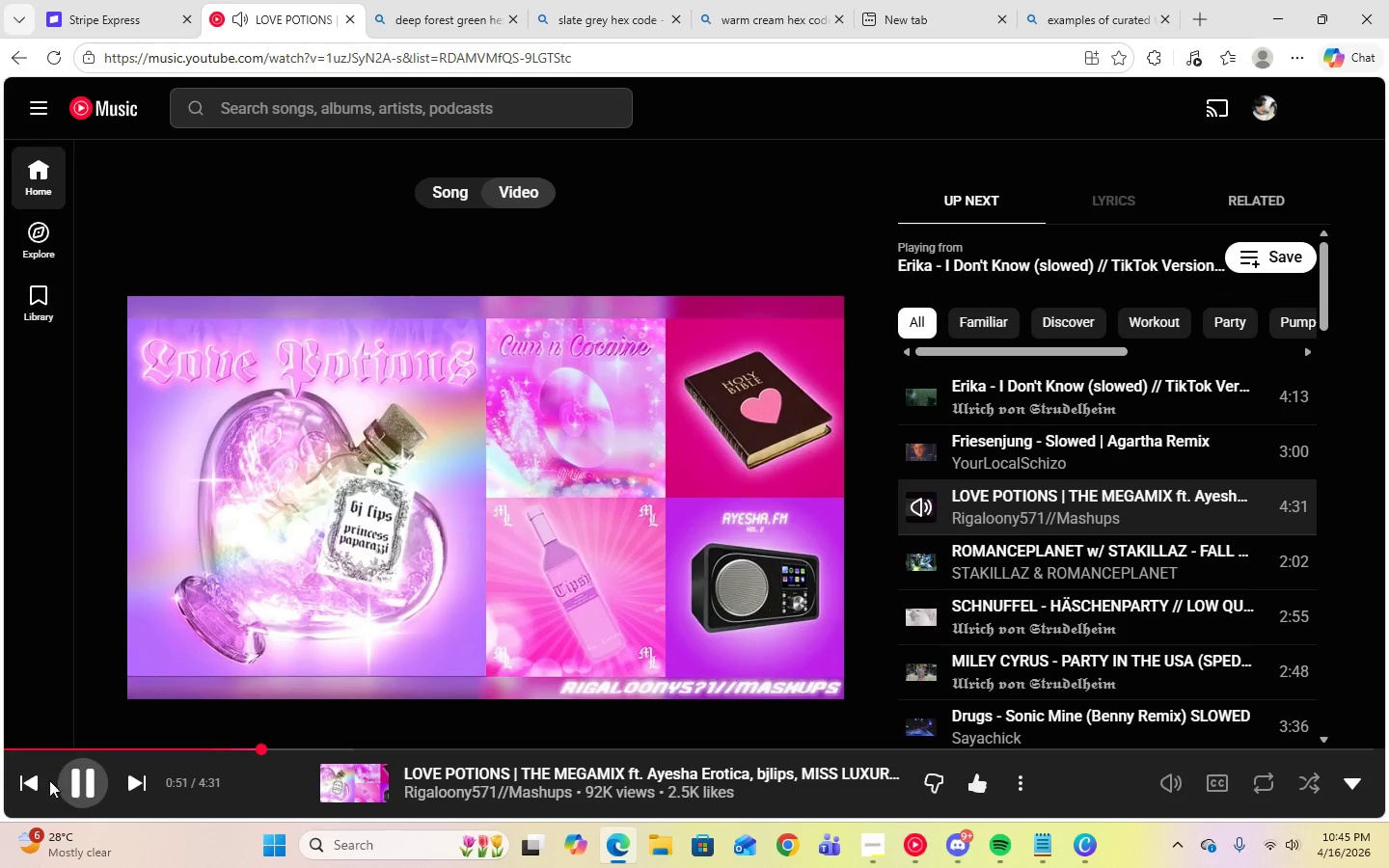 
left_click([41, 776])
 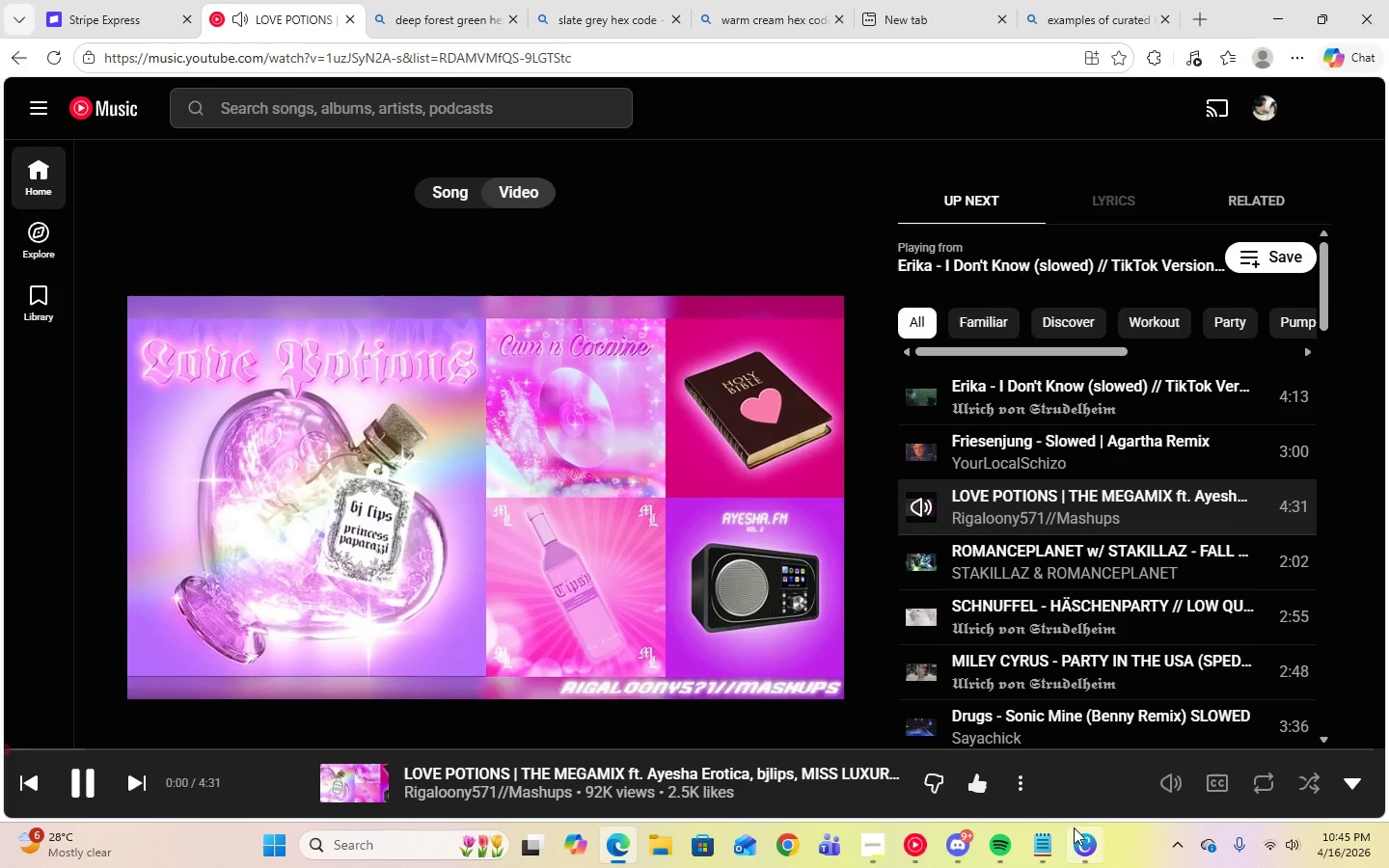 
left_click([1091, 839])
 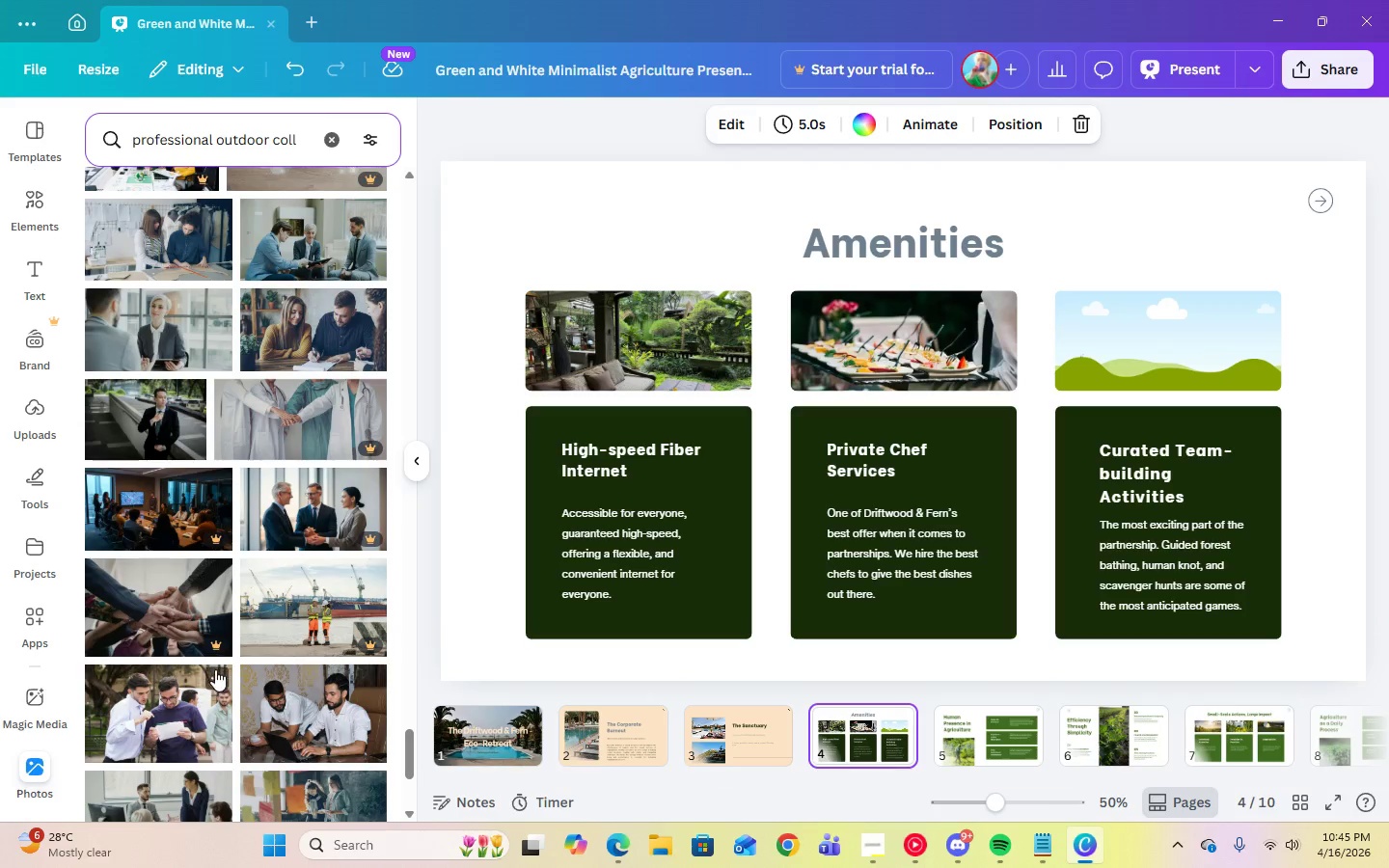 
scroll: coordinate [246, 528], scroll_direction: down, amount: 9.0
 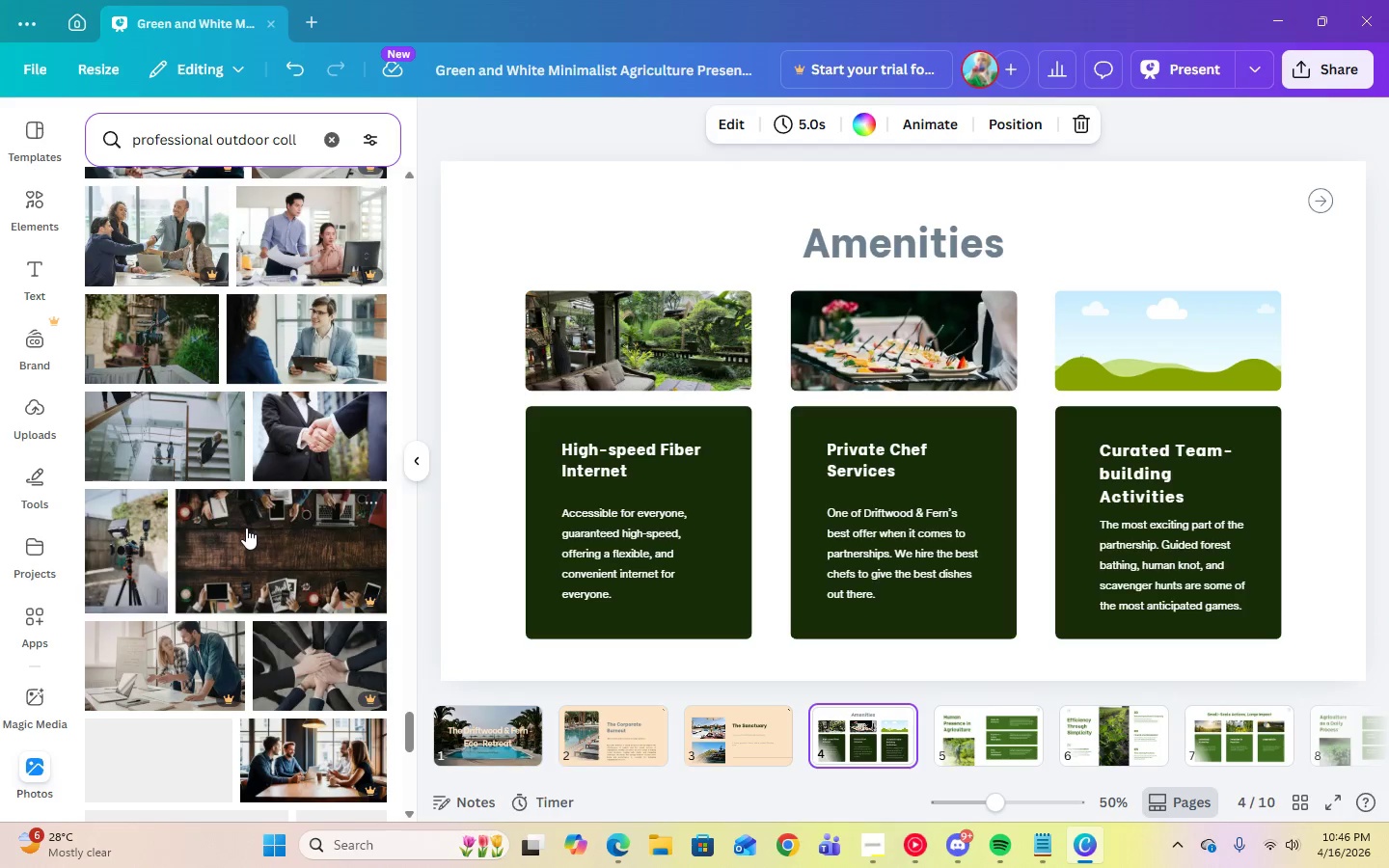 
scroll: coordinate [246, 528], scroll_direction: up, amount: 3.0
 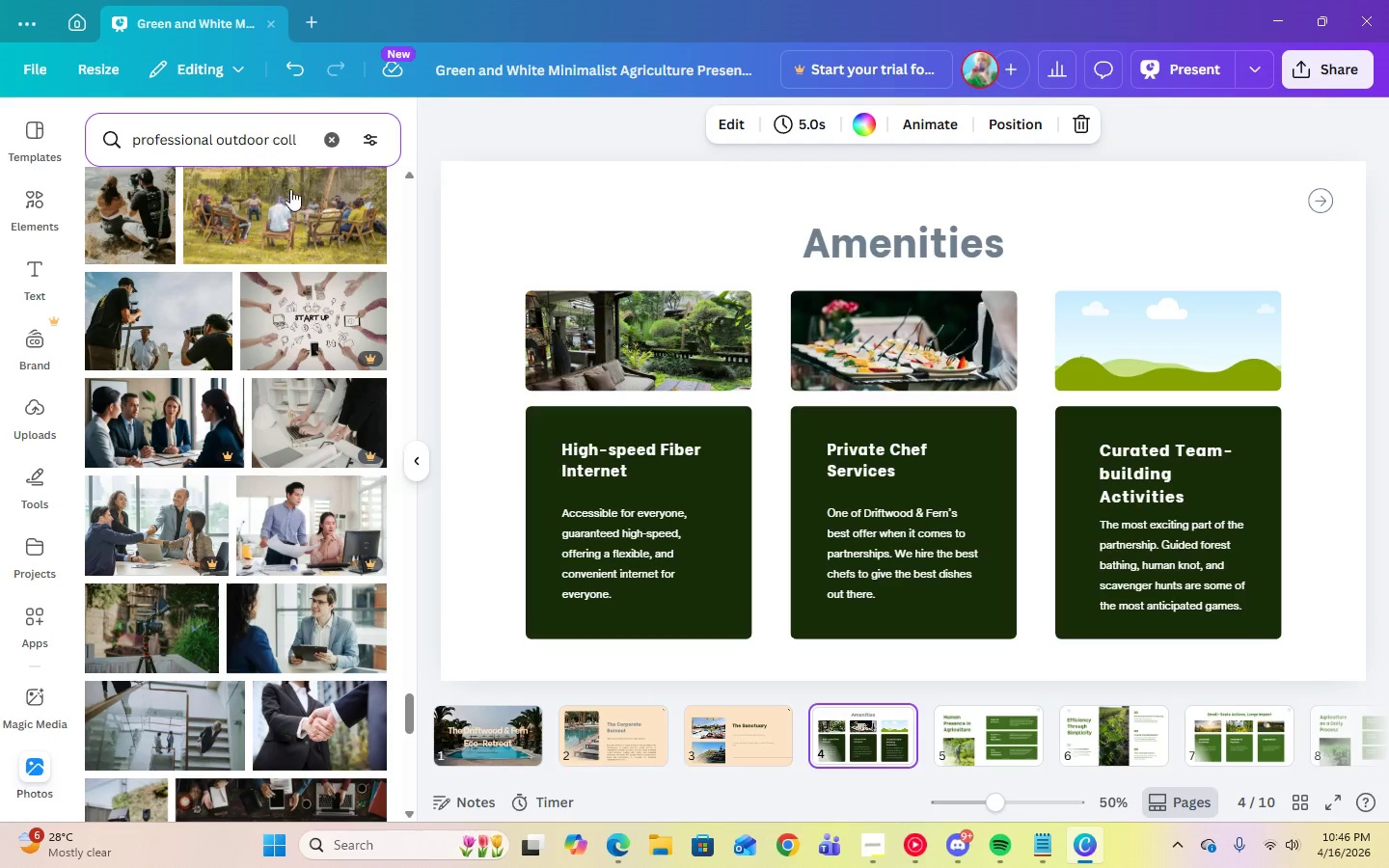 
left_click([286, 202])
 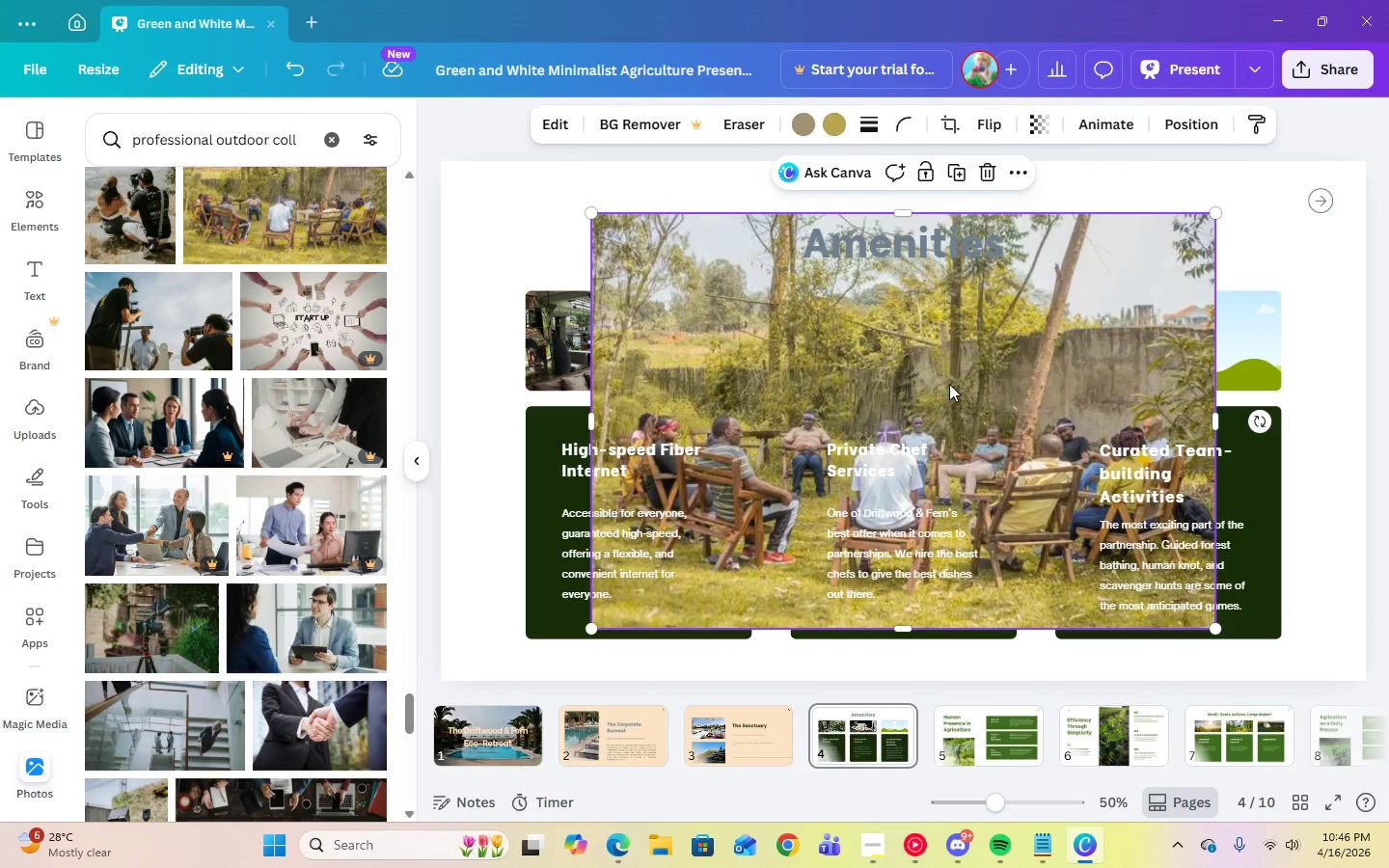 
left_click_drag(start_coordinate=[955, 381], to_coordinate=[1152, 345])
 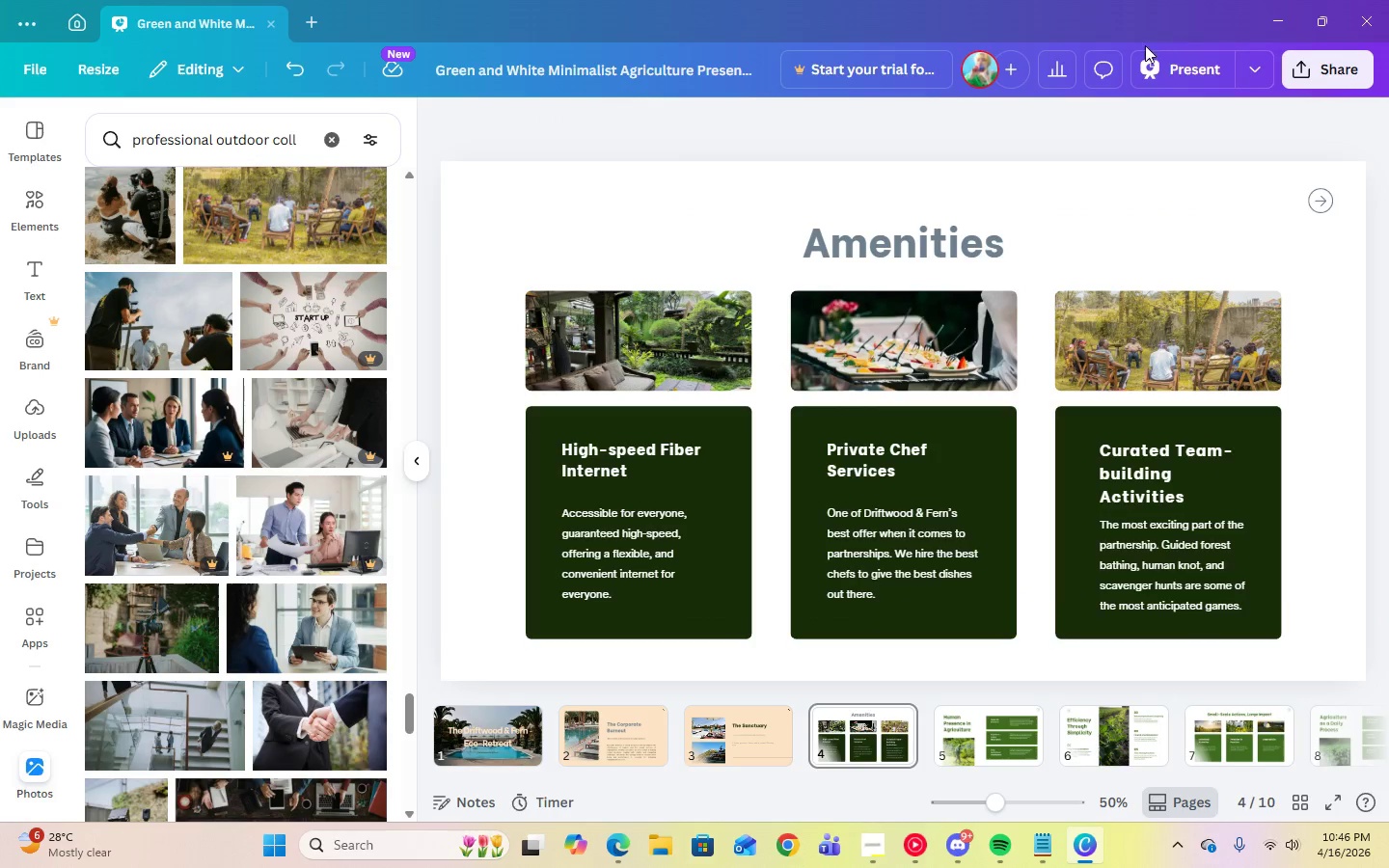 
left_click([1138, 64])
 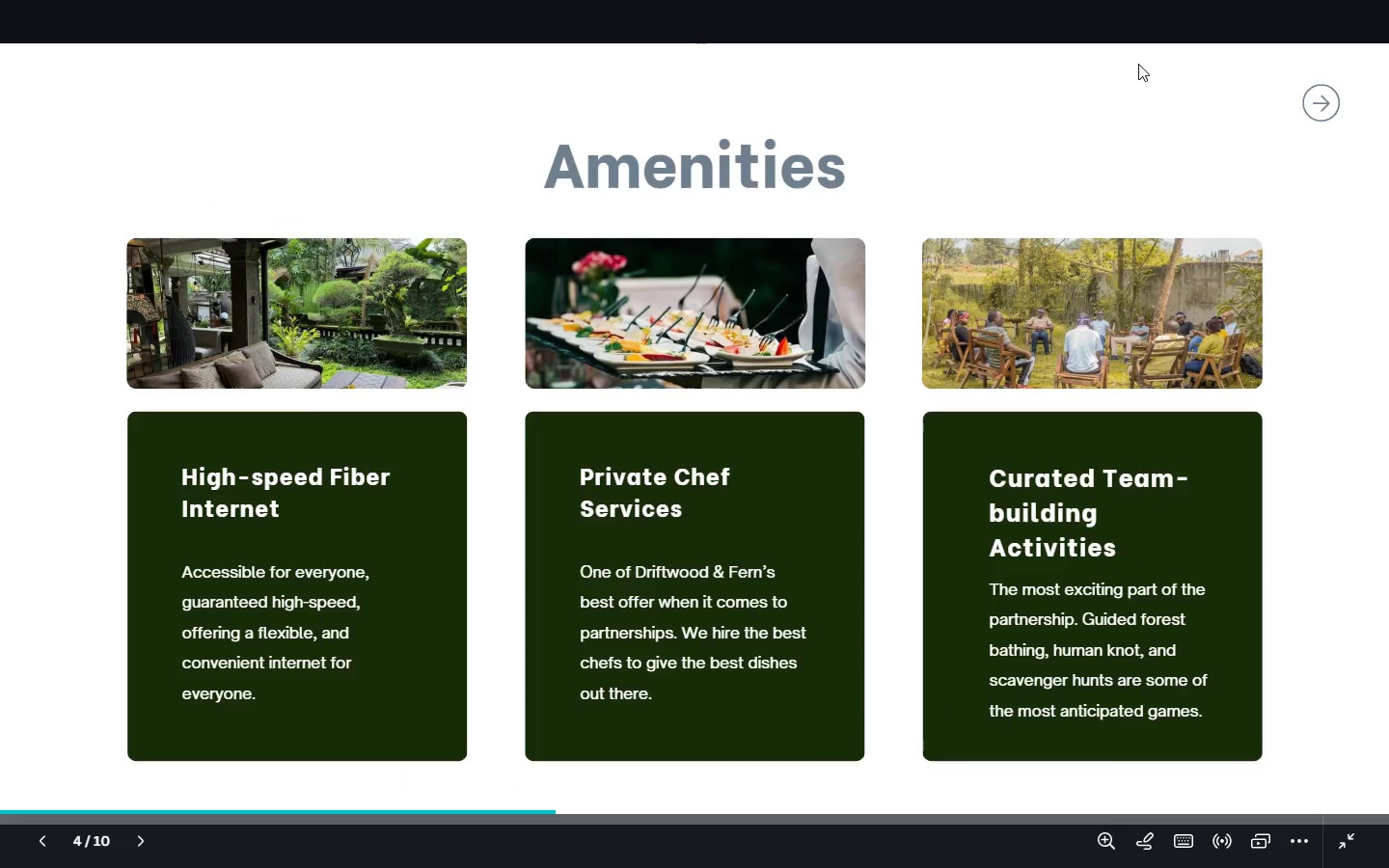 
key(Escape)
 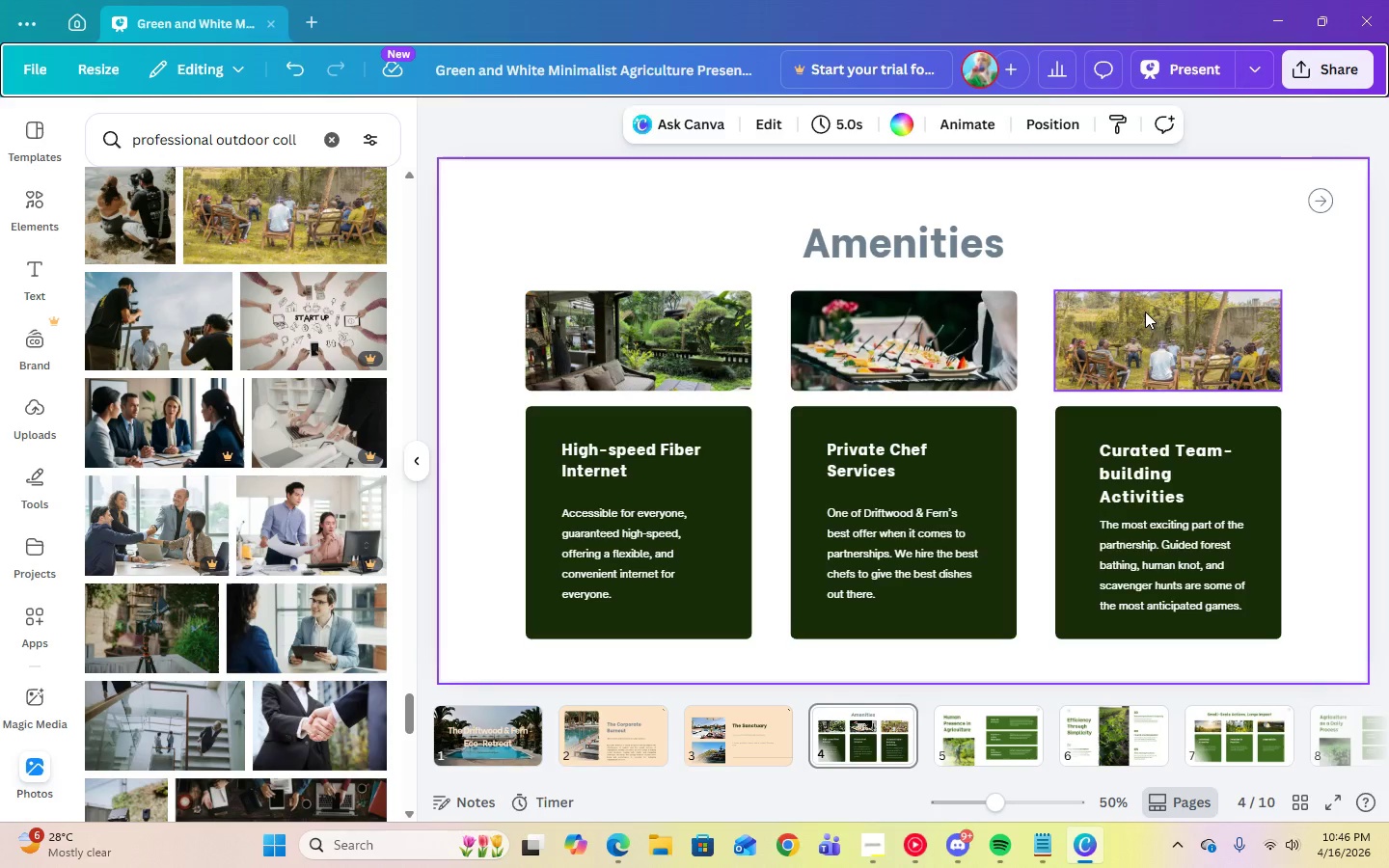 
left_click([1146, 315])
 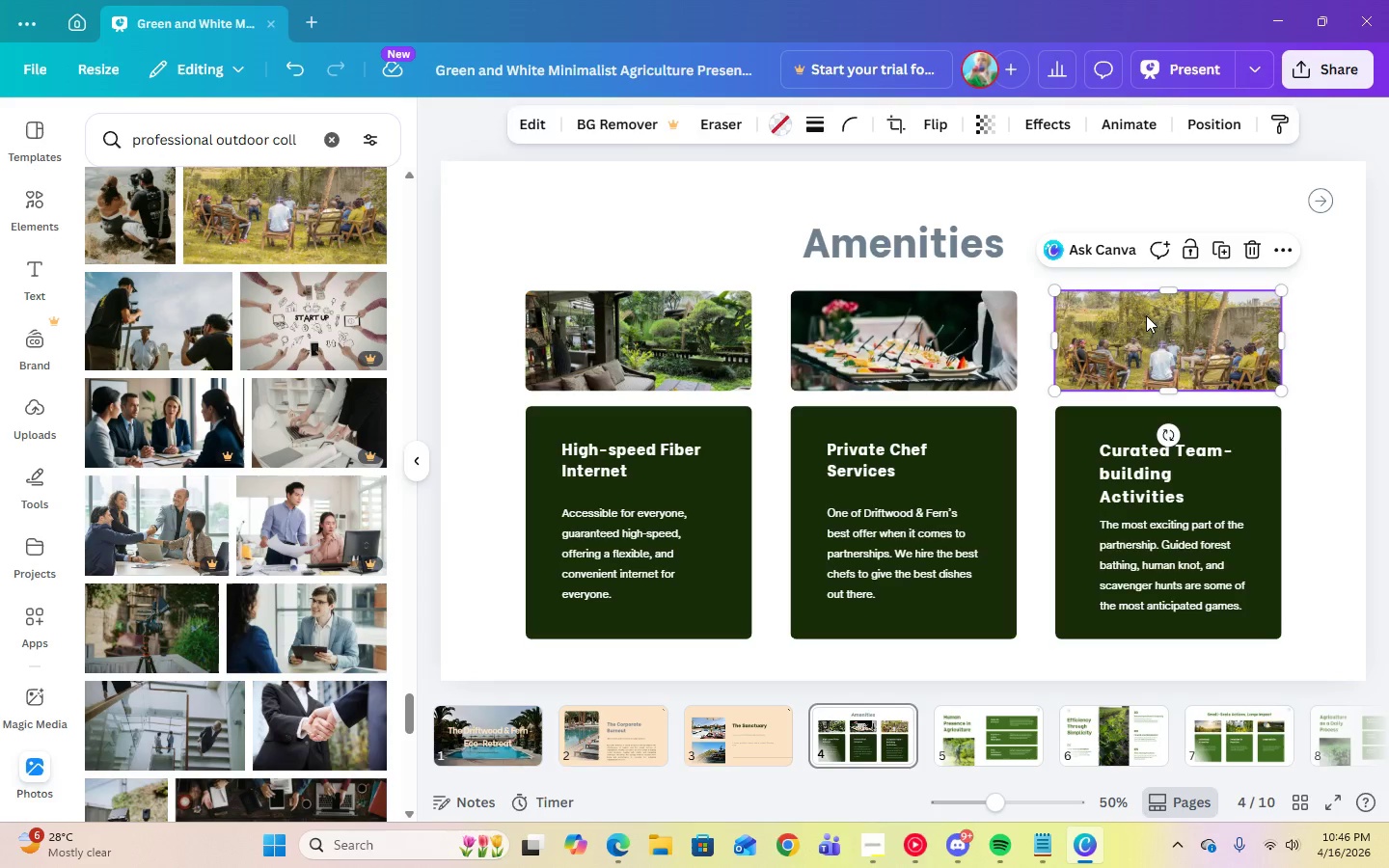 
key(Delete)
 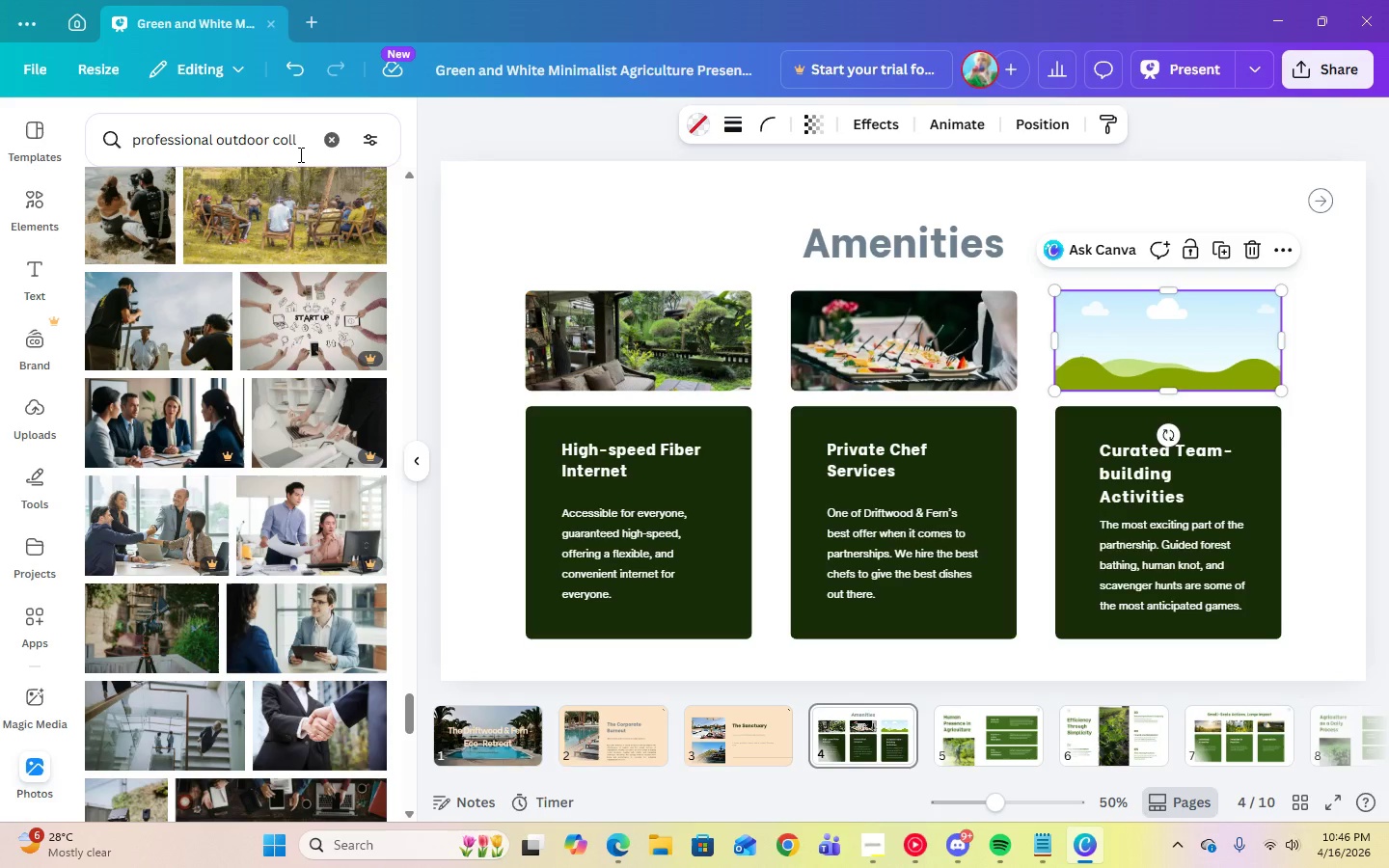 
left_click_drag(start_coordinate=[299, 154], to_coordinate=[108, 168])
 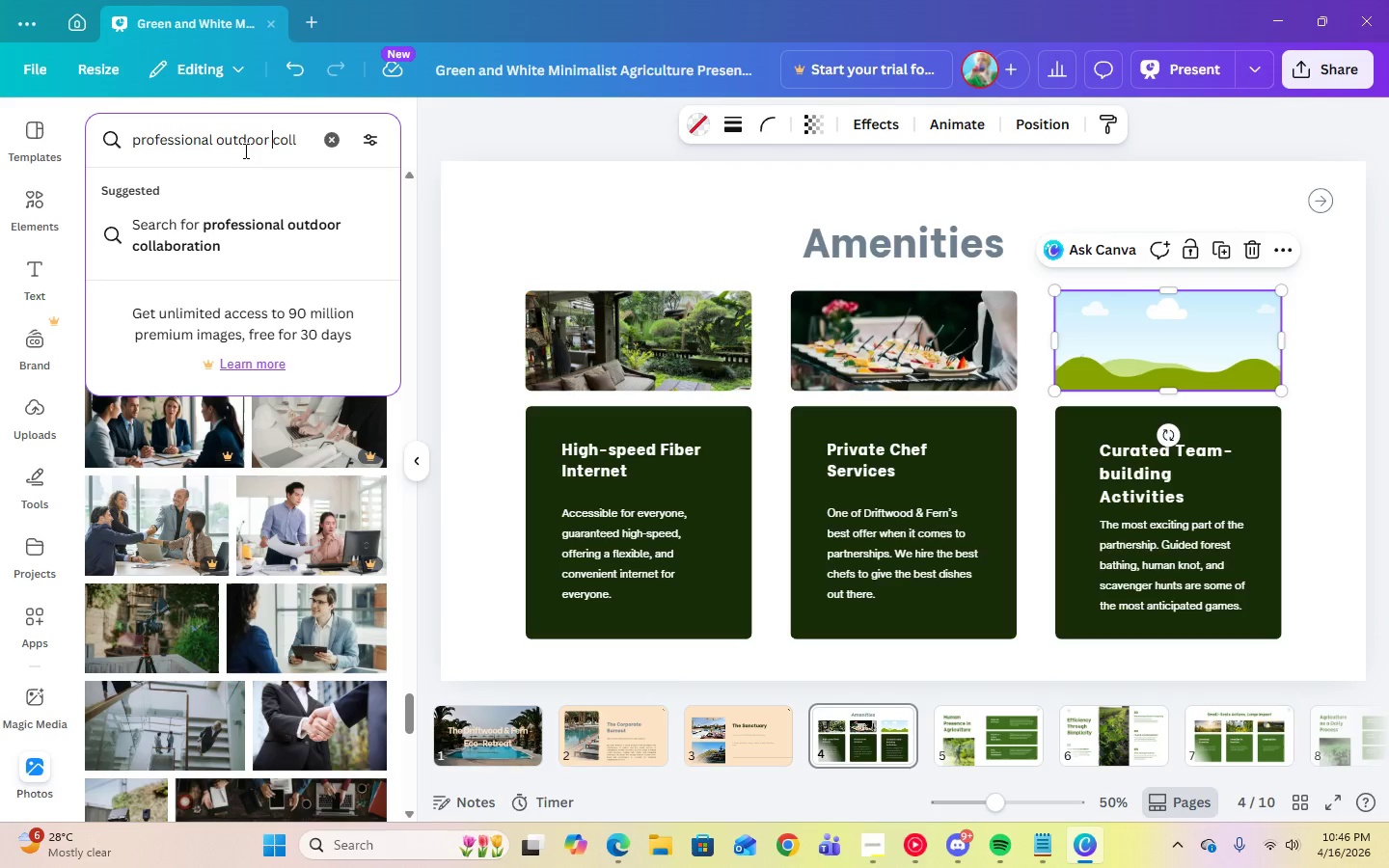 
key(Control+ControlLeft)
 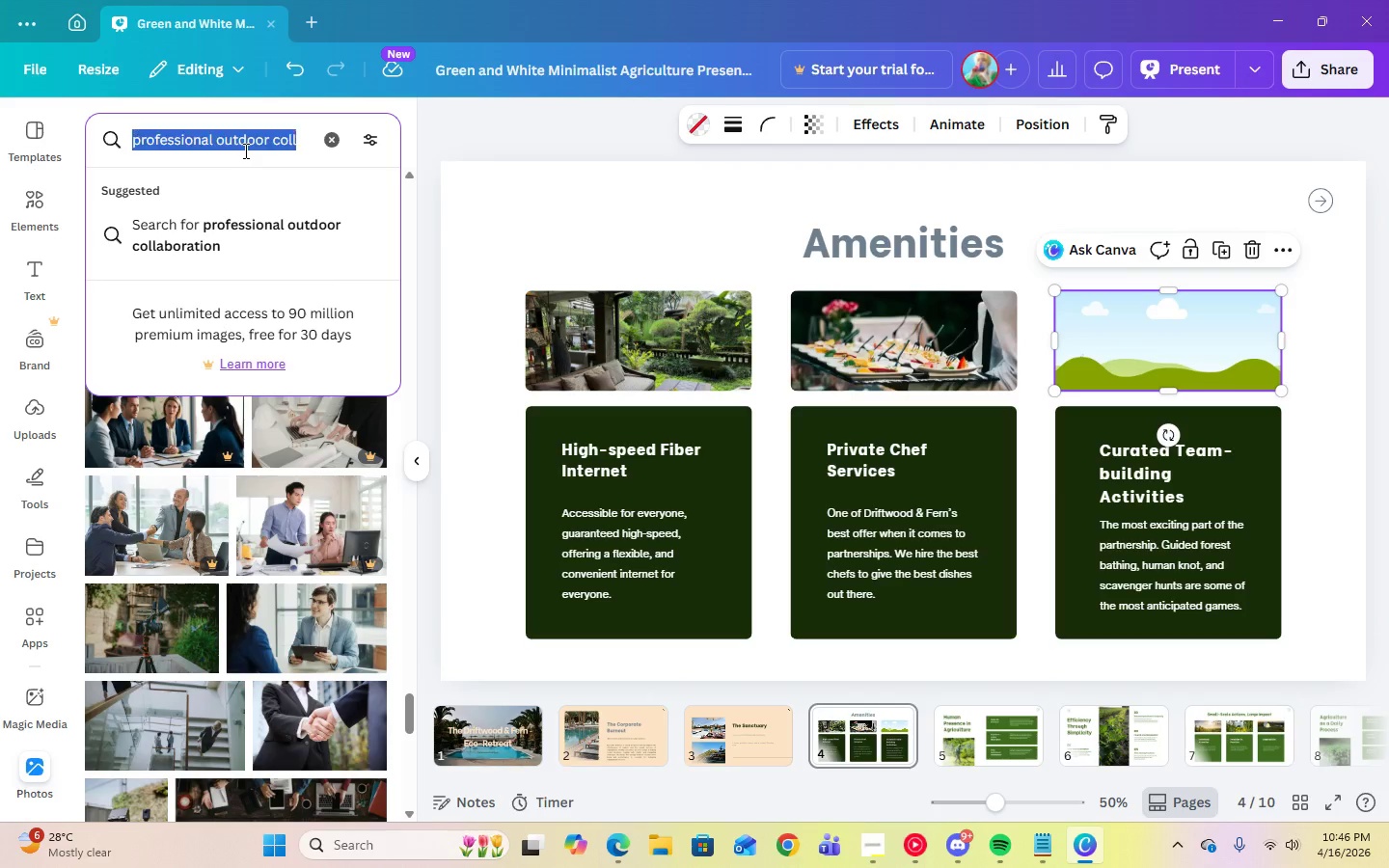 
key(Control+A)
 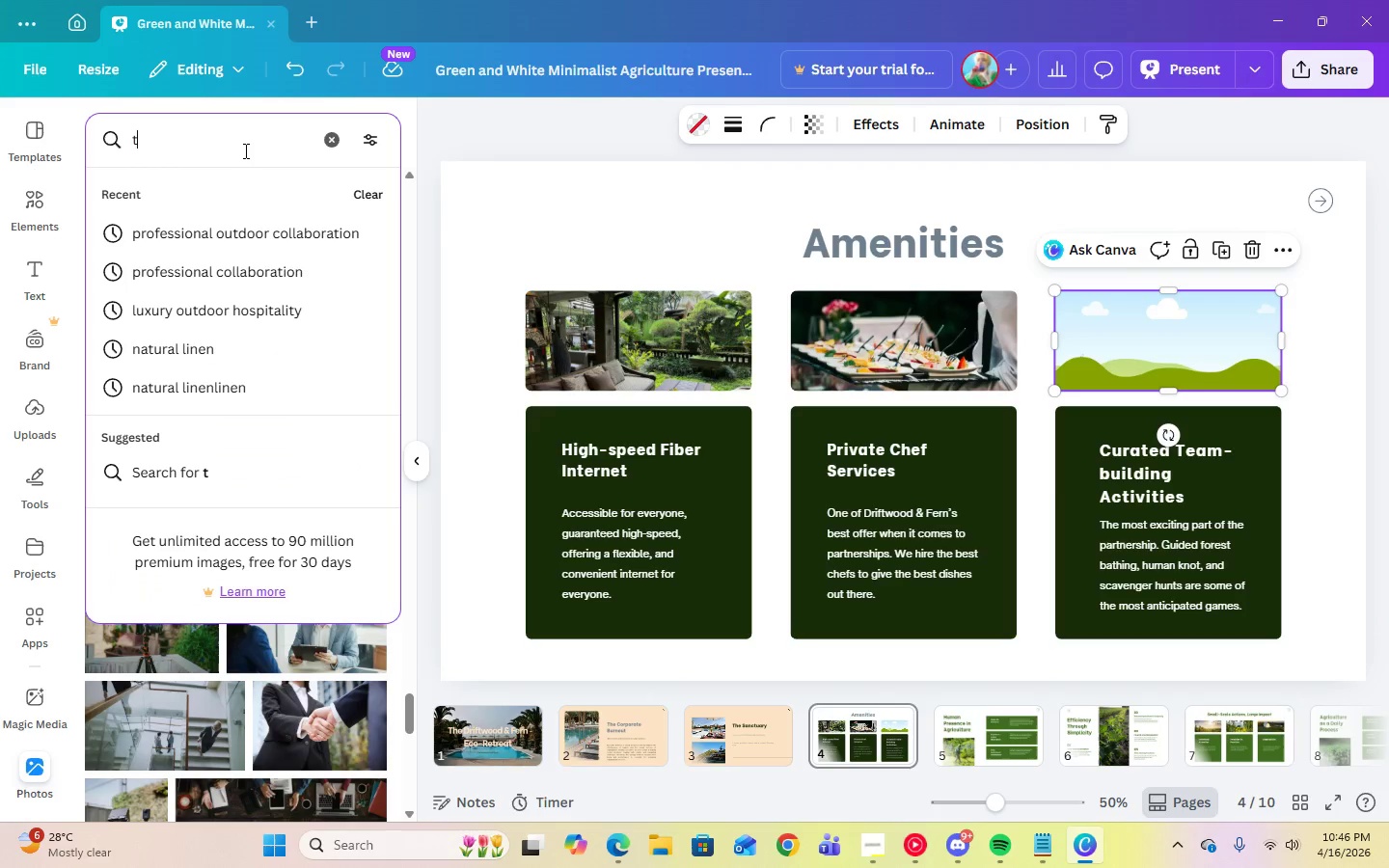 
type(team-building)
 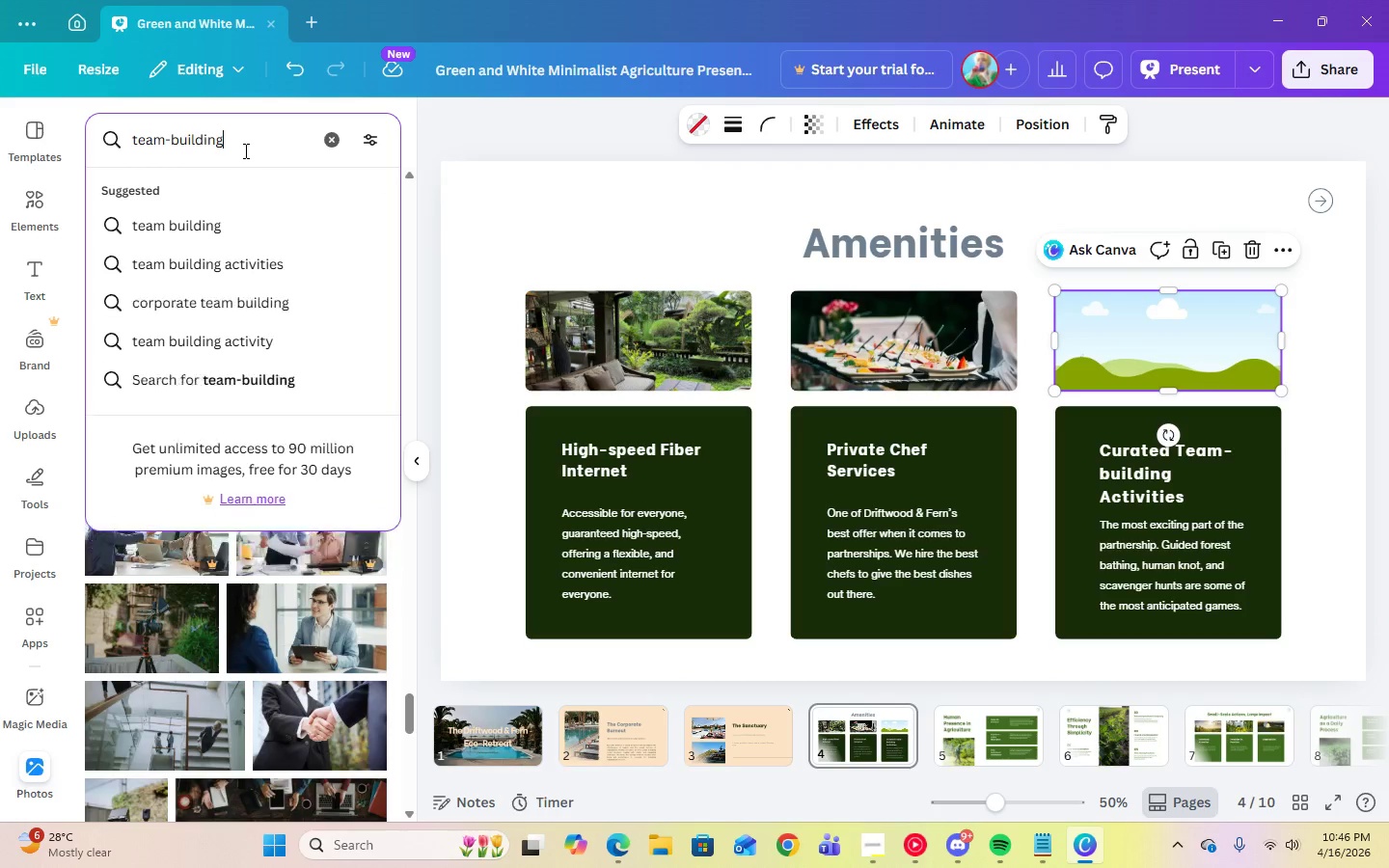 
key(Enter)
 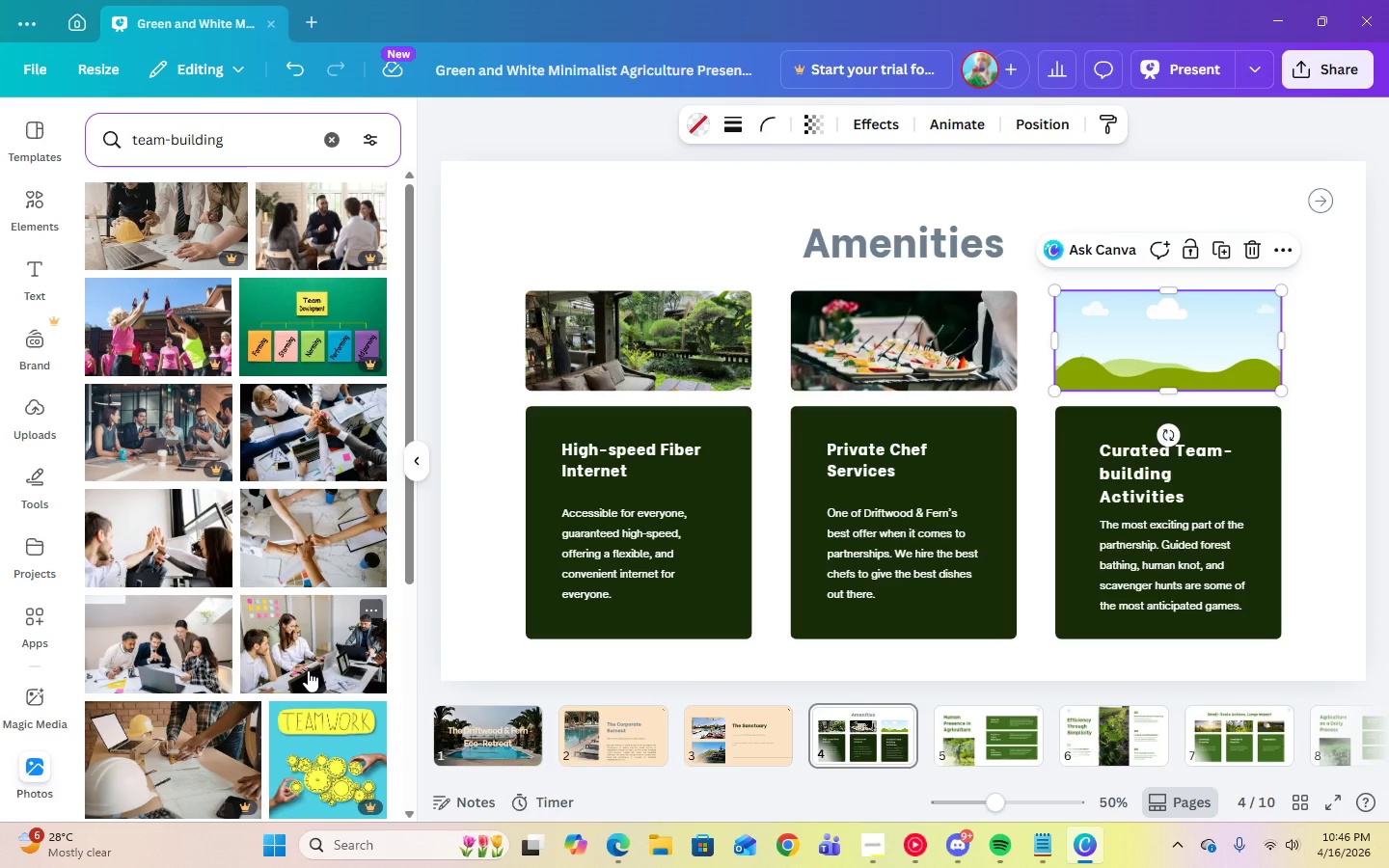 
scroll: coordinate [302, 664], scroll_direction: down, amount: 15.0
 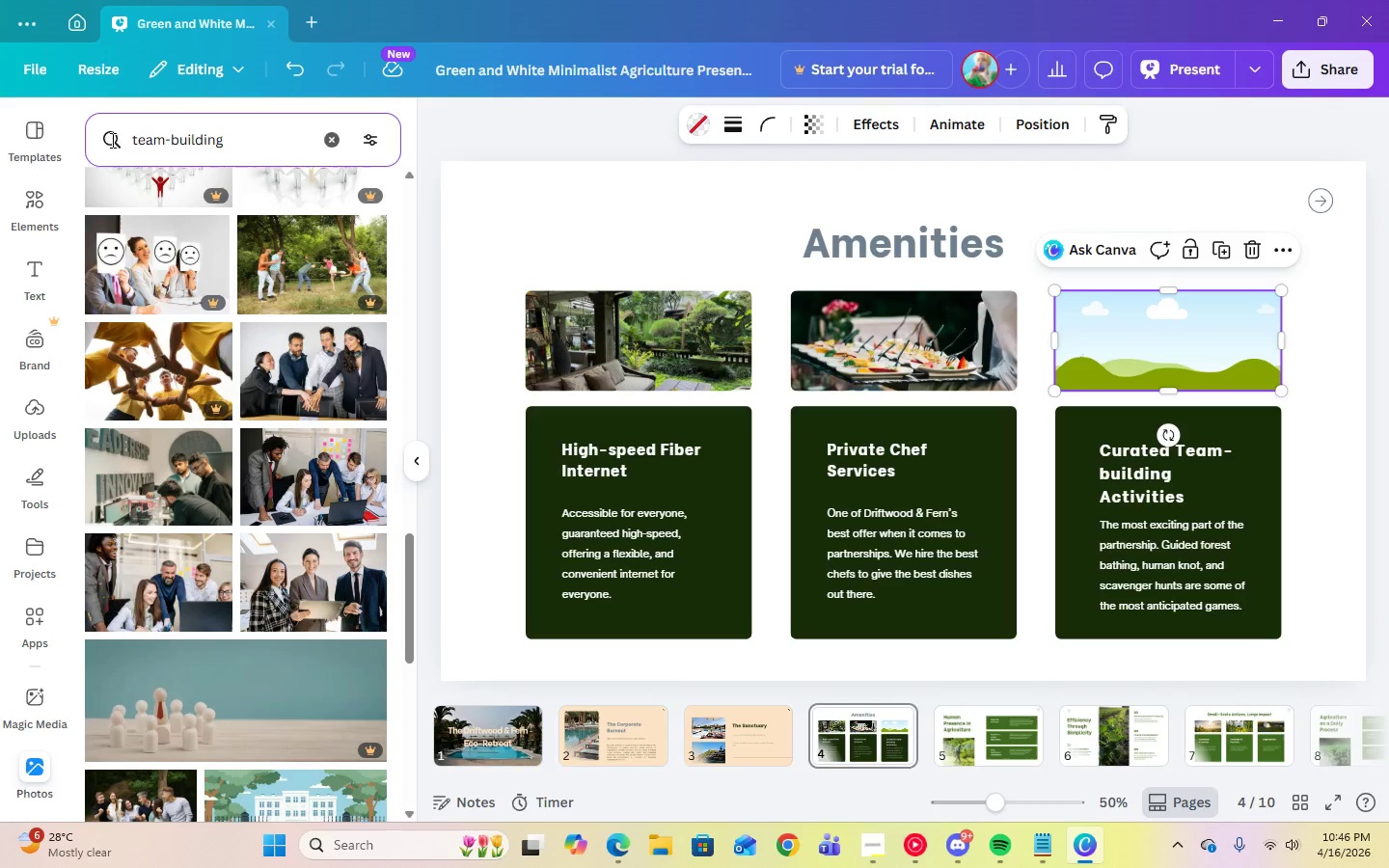 
left_click([128, 139])
 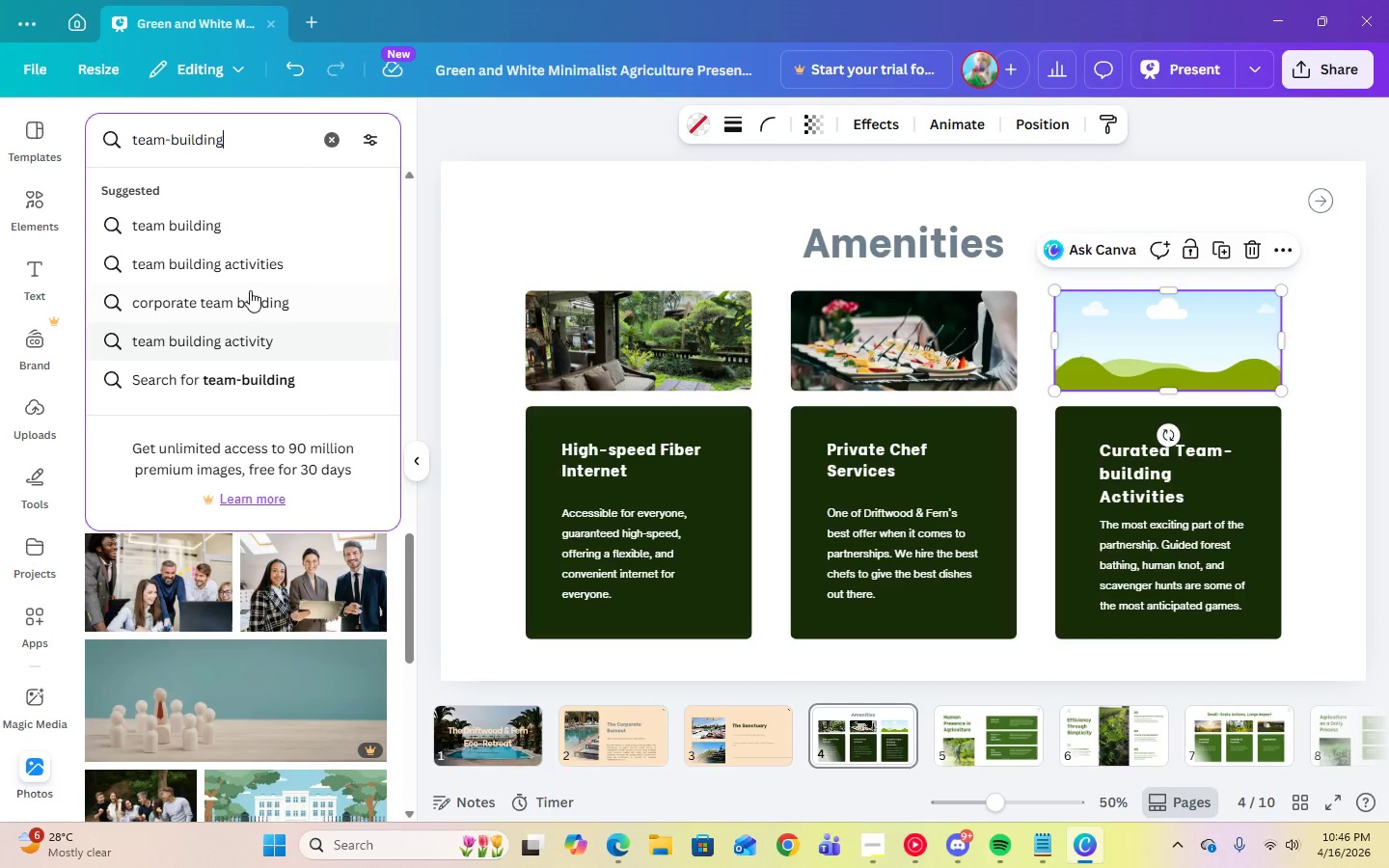 
left_click([246, 269])
 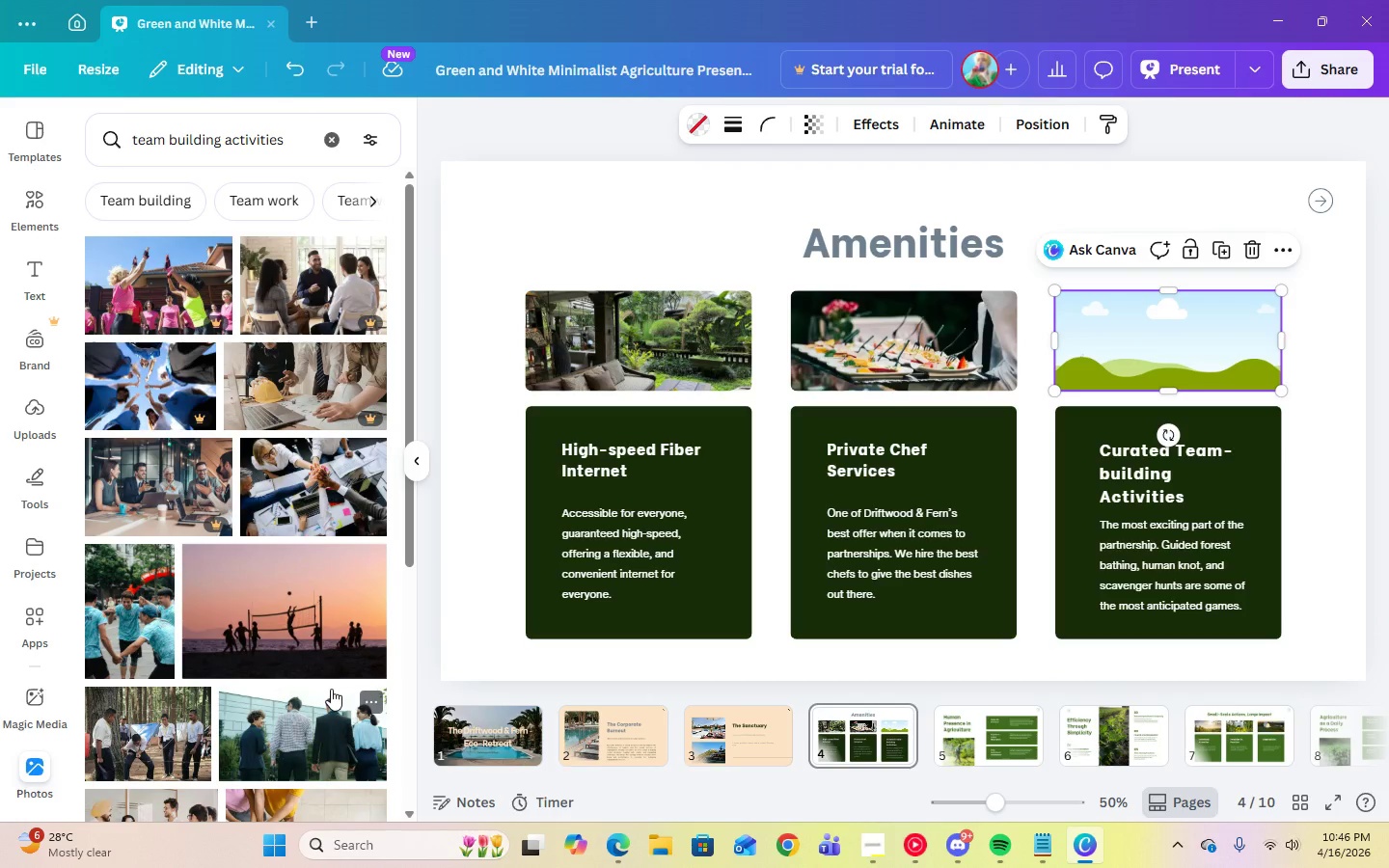 
scroll: coordinate [270, 633], scroll_direction: down, amount: 23.0
 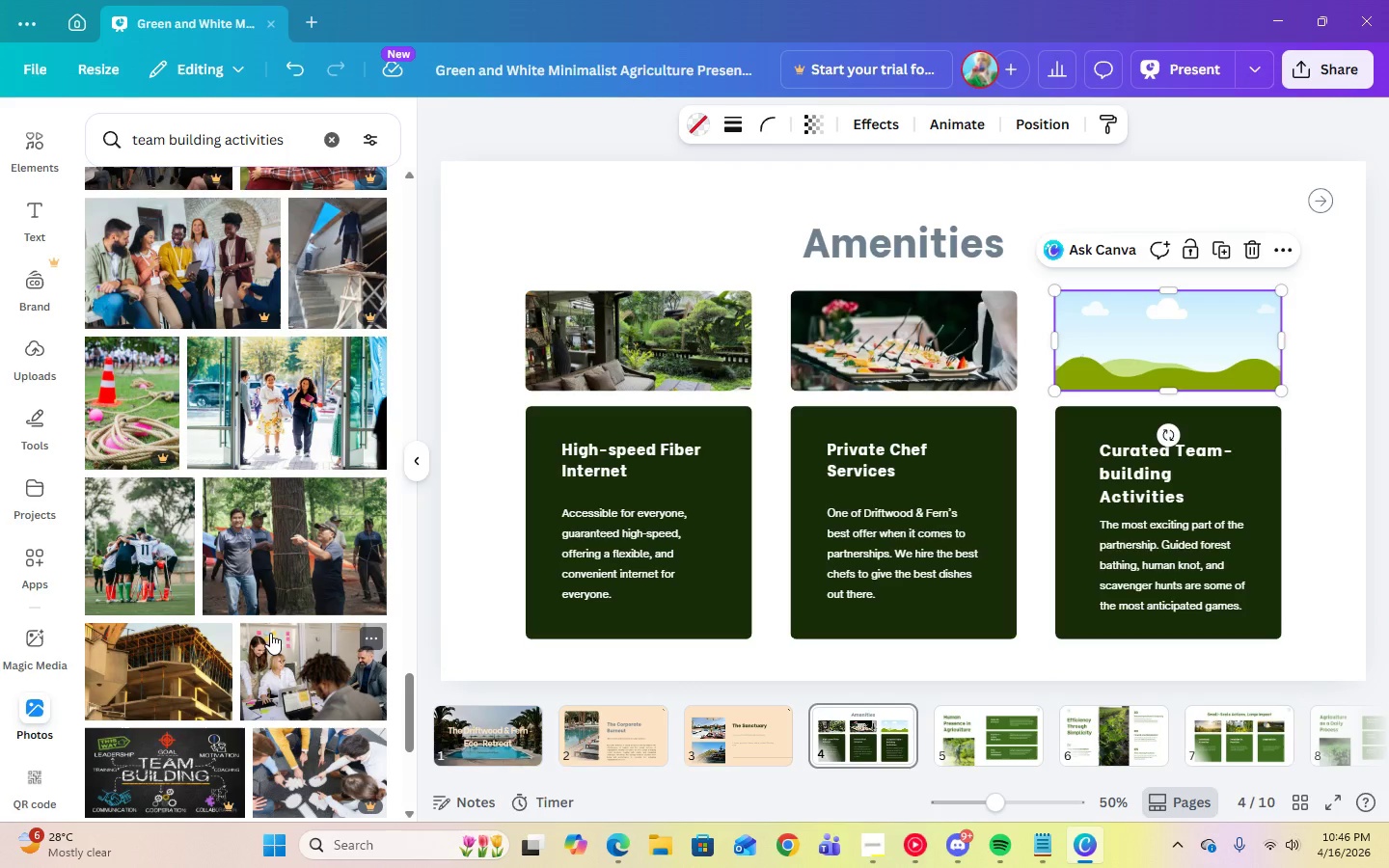 
scroll: coordinate [298, 728], scroll_direction: down, amount: 19.0
 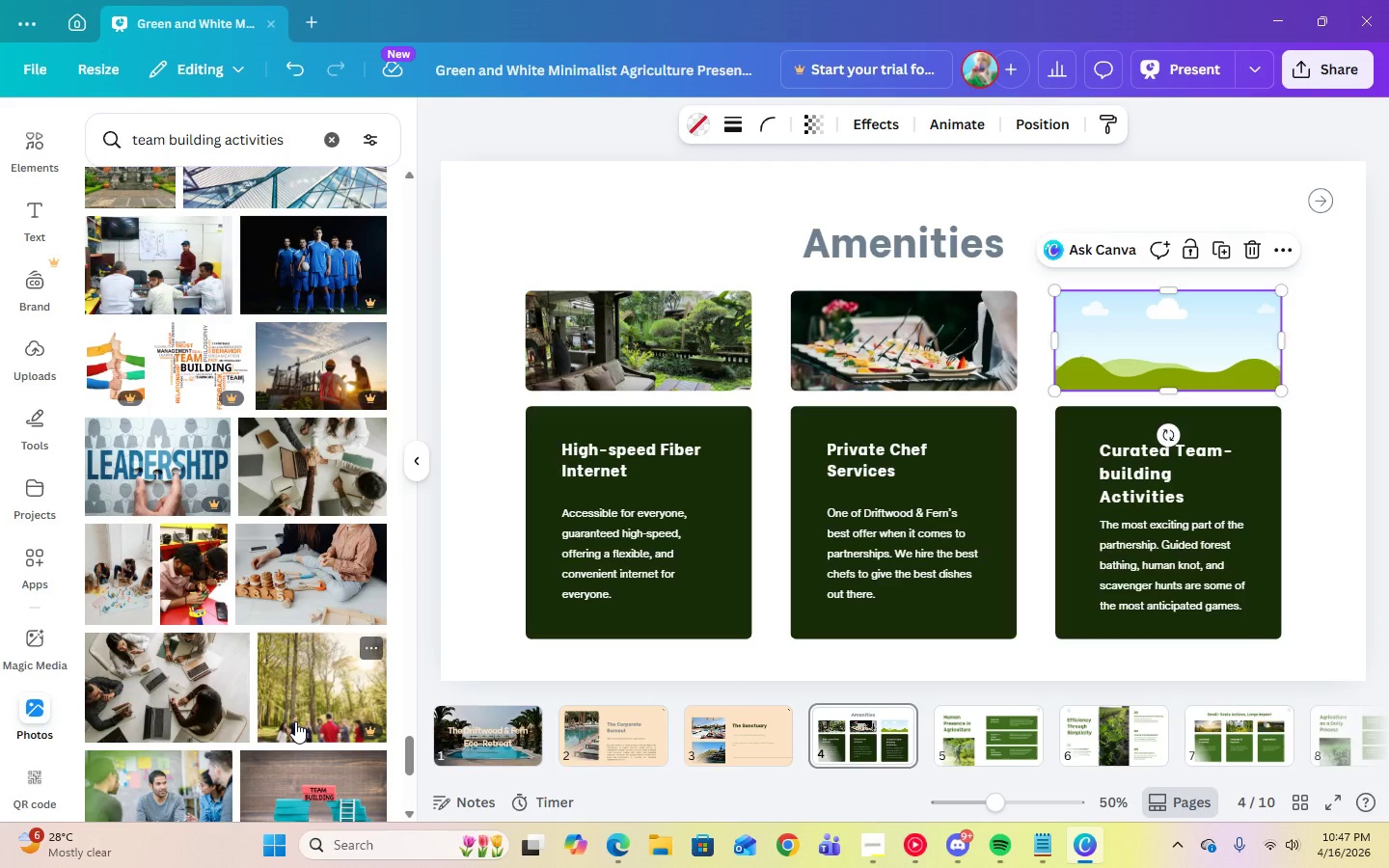 
scroll: coordinate [292, 716], scroll_direction: down, amount: 8.0
 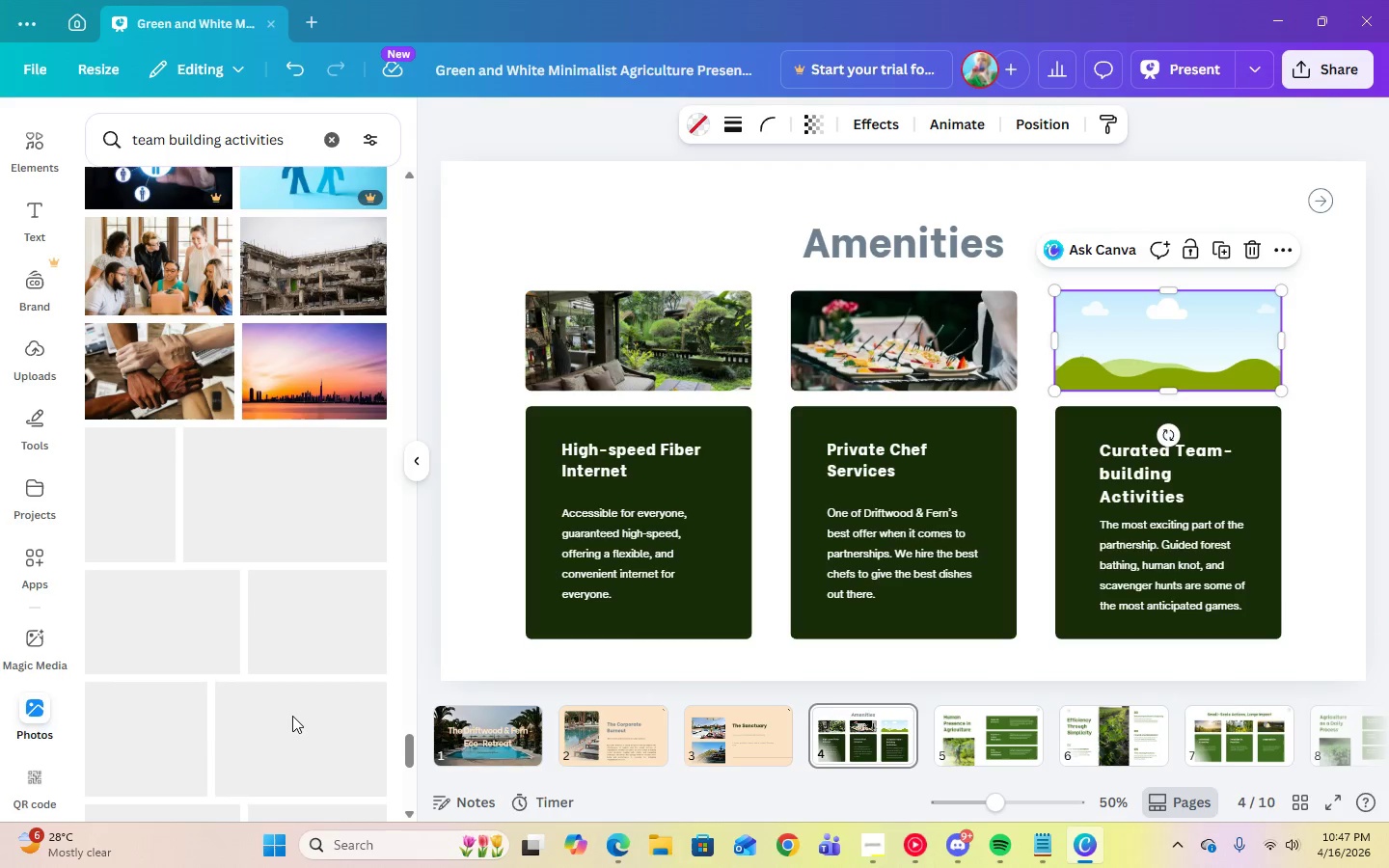 
mouse_move([232, 545])
 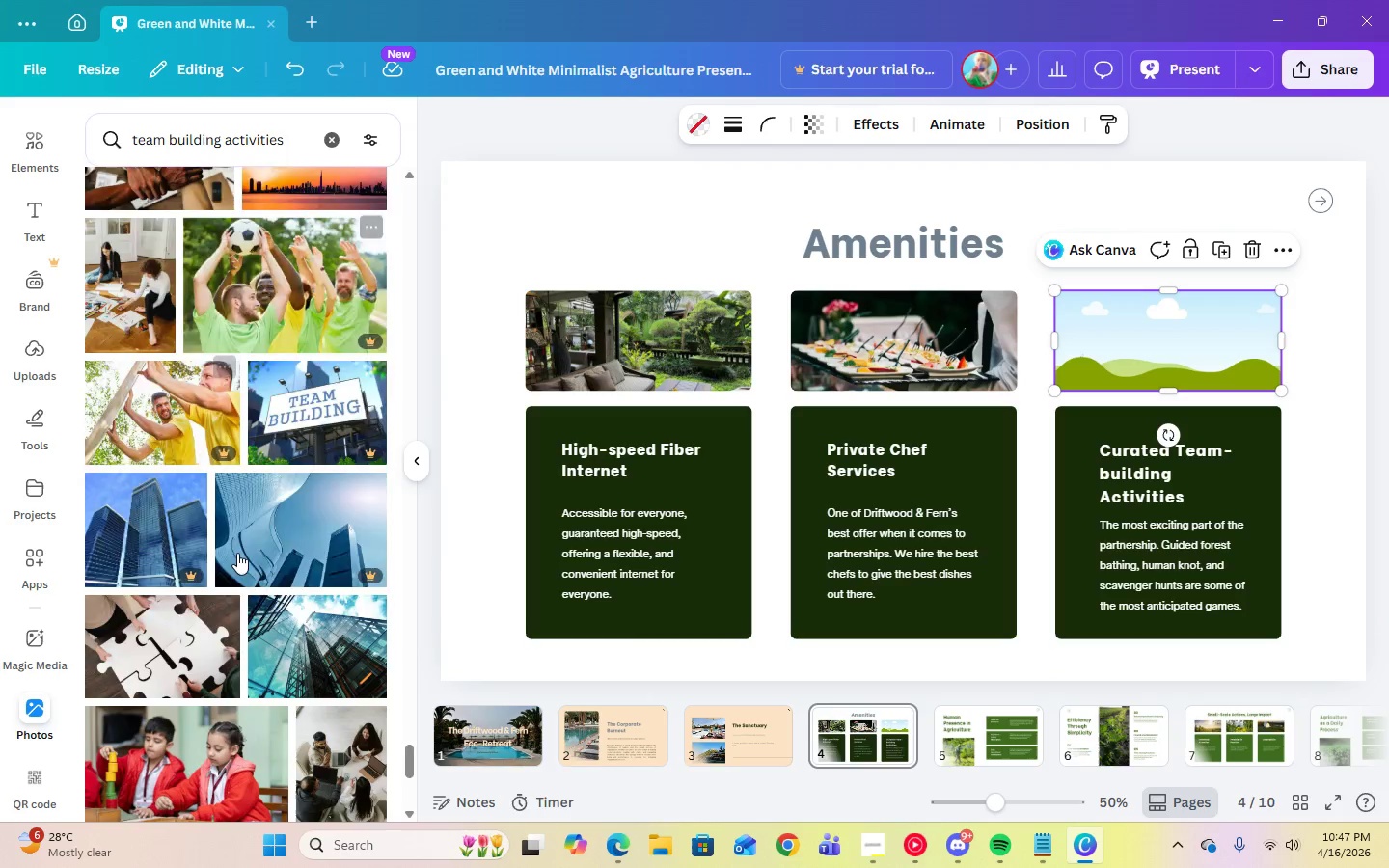 
scroll: coordinate [236, 552], scroll_direction: down, amount: 4.0
 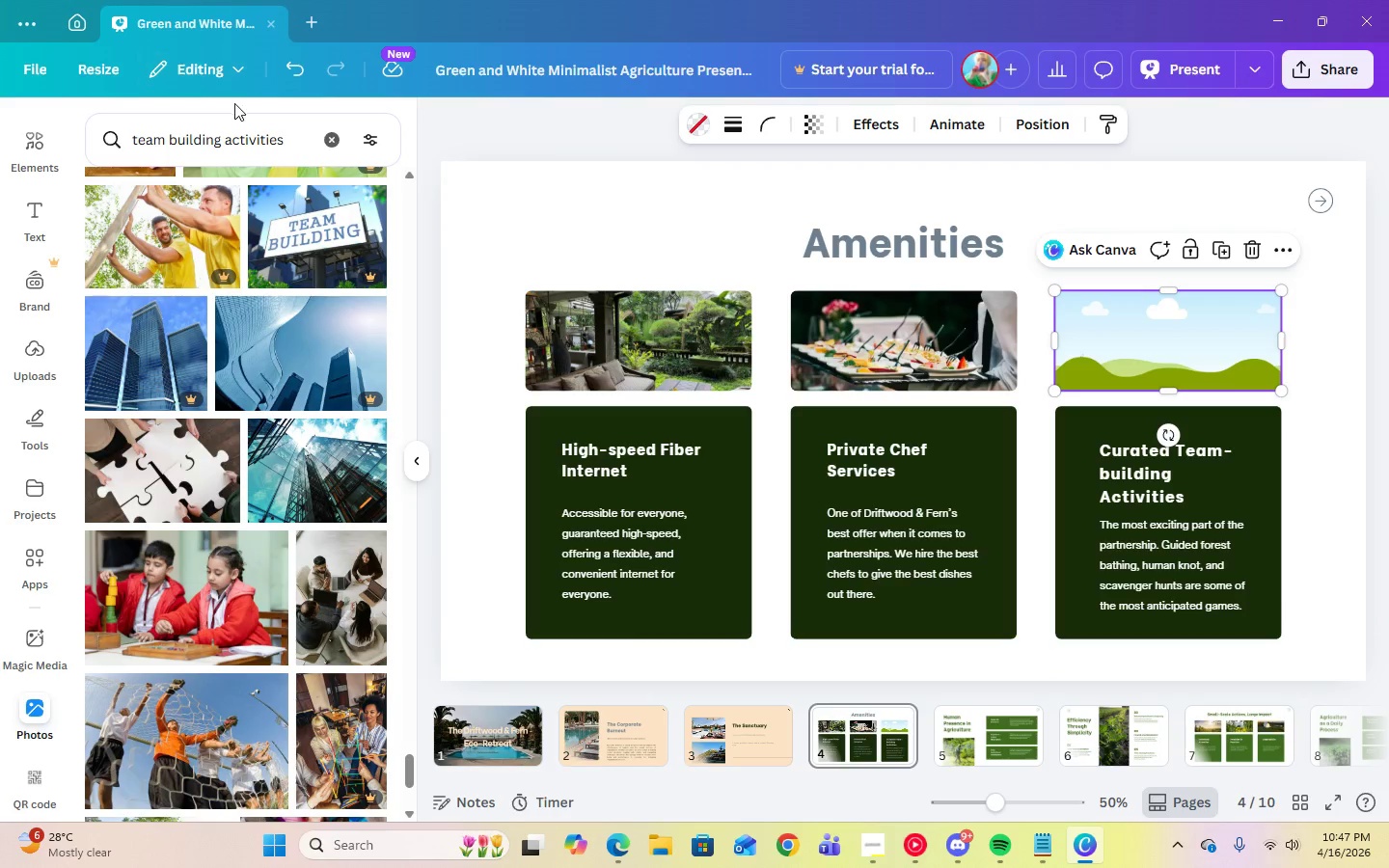 
left_click([224, 134])
 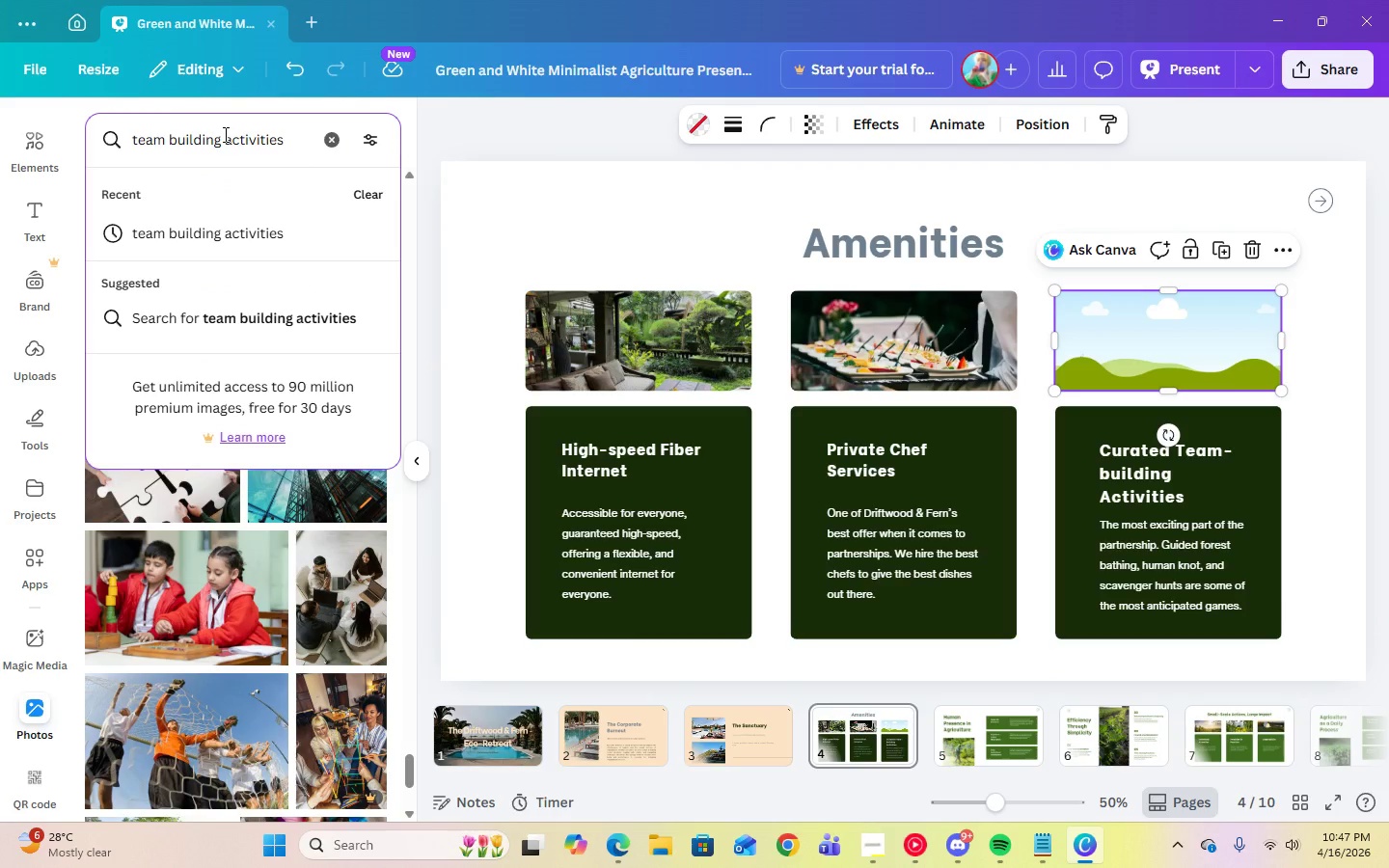 
type(outdoor )
 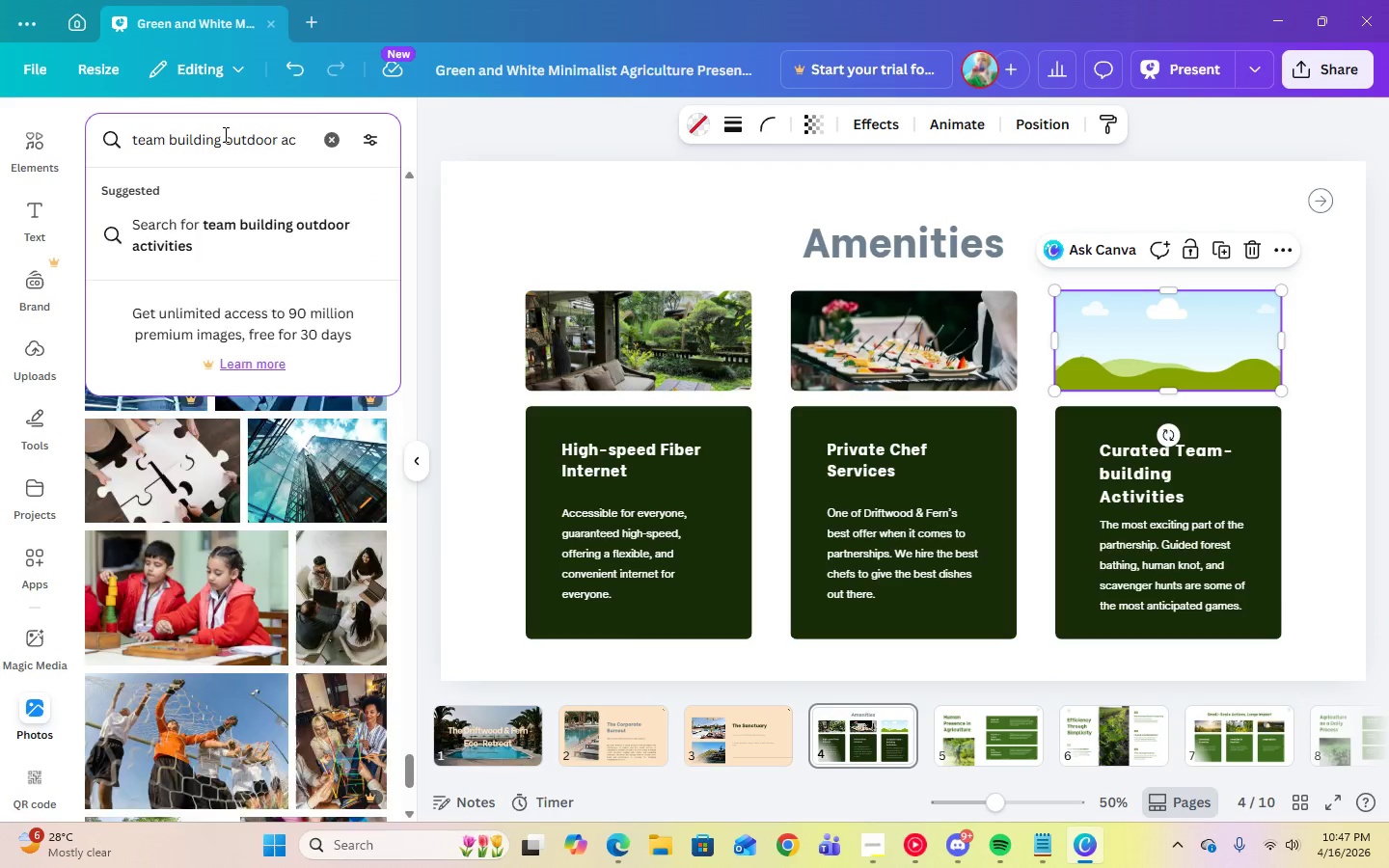 
key(Enter)
 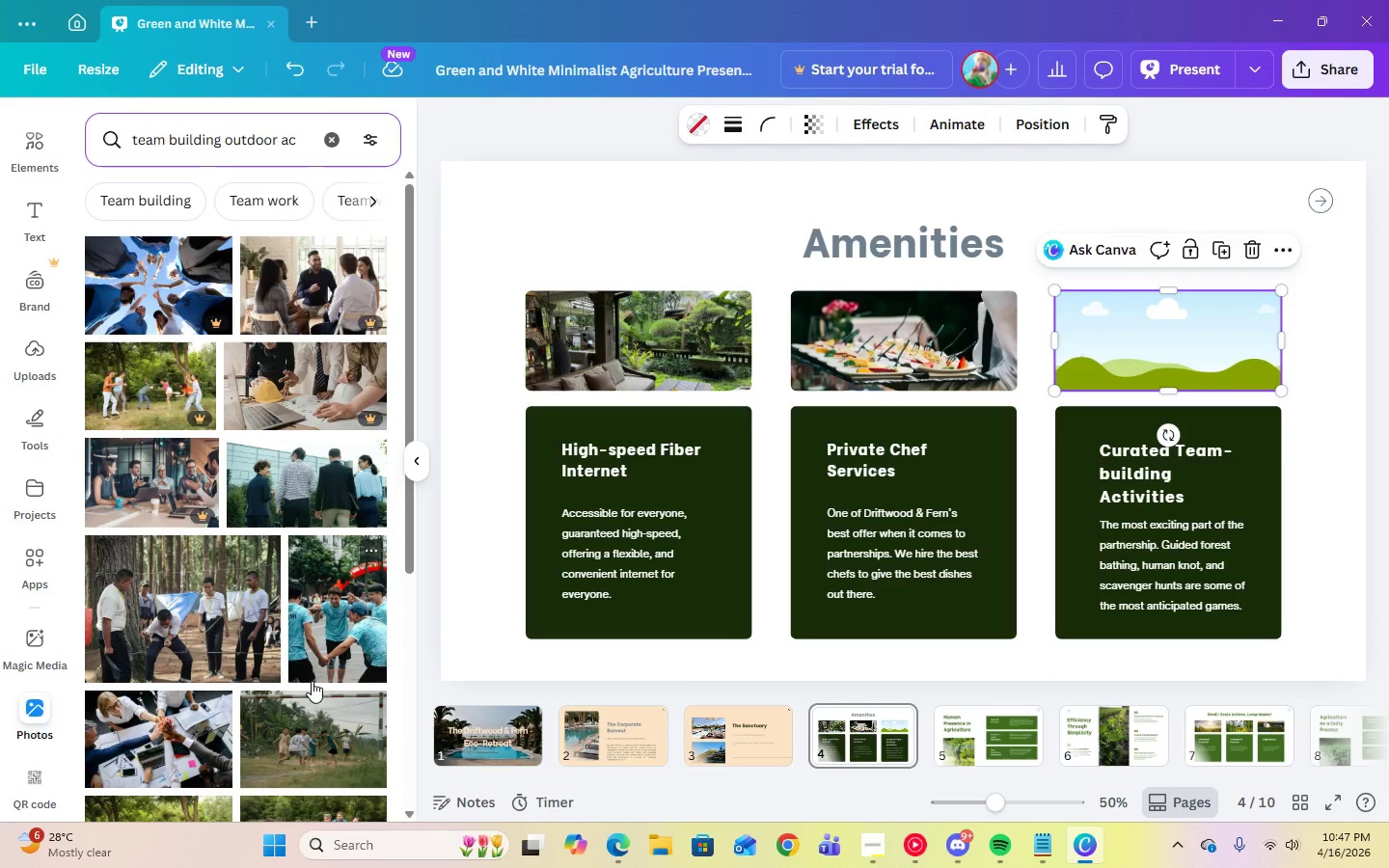 
scroll: coordinate [325, 711], scroll_direction: down, amount: 12.0